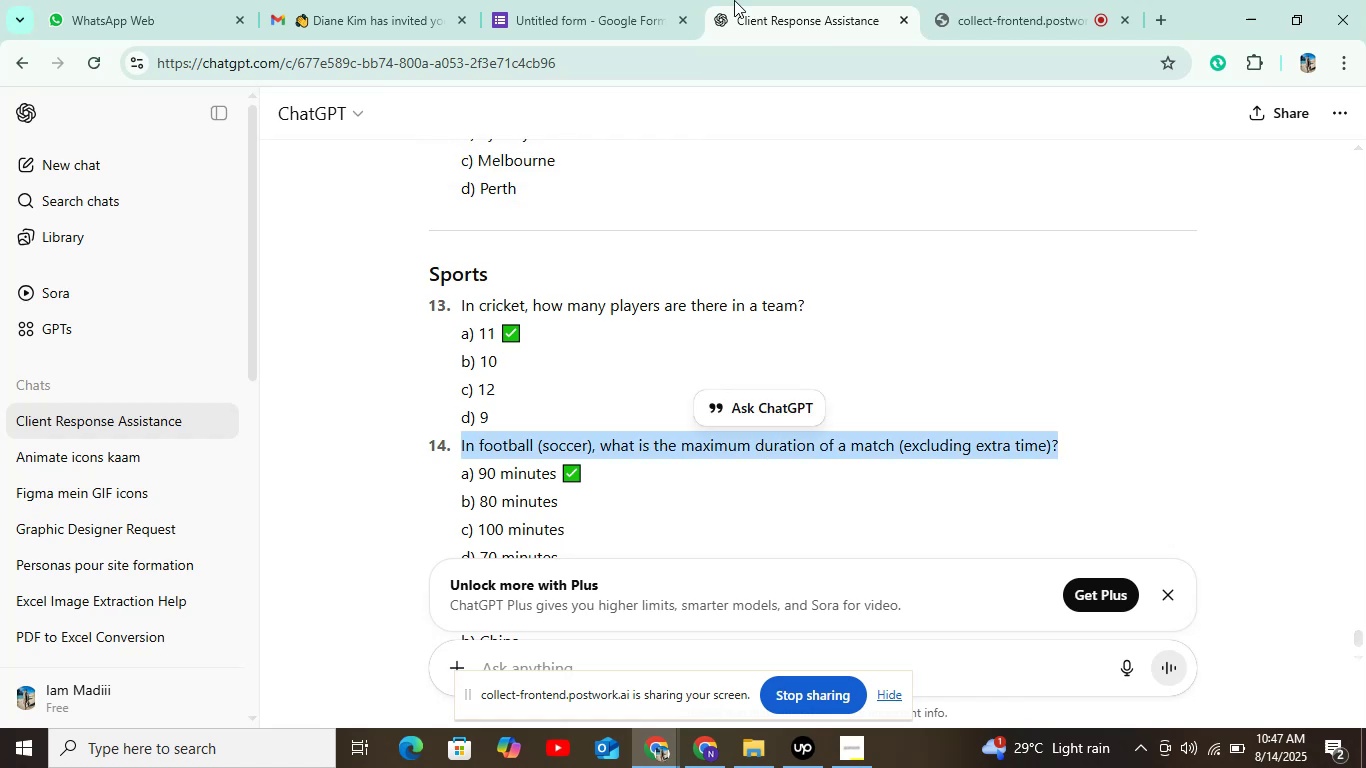 
left_click([607, 0])
 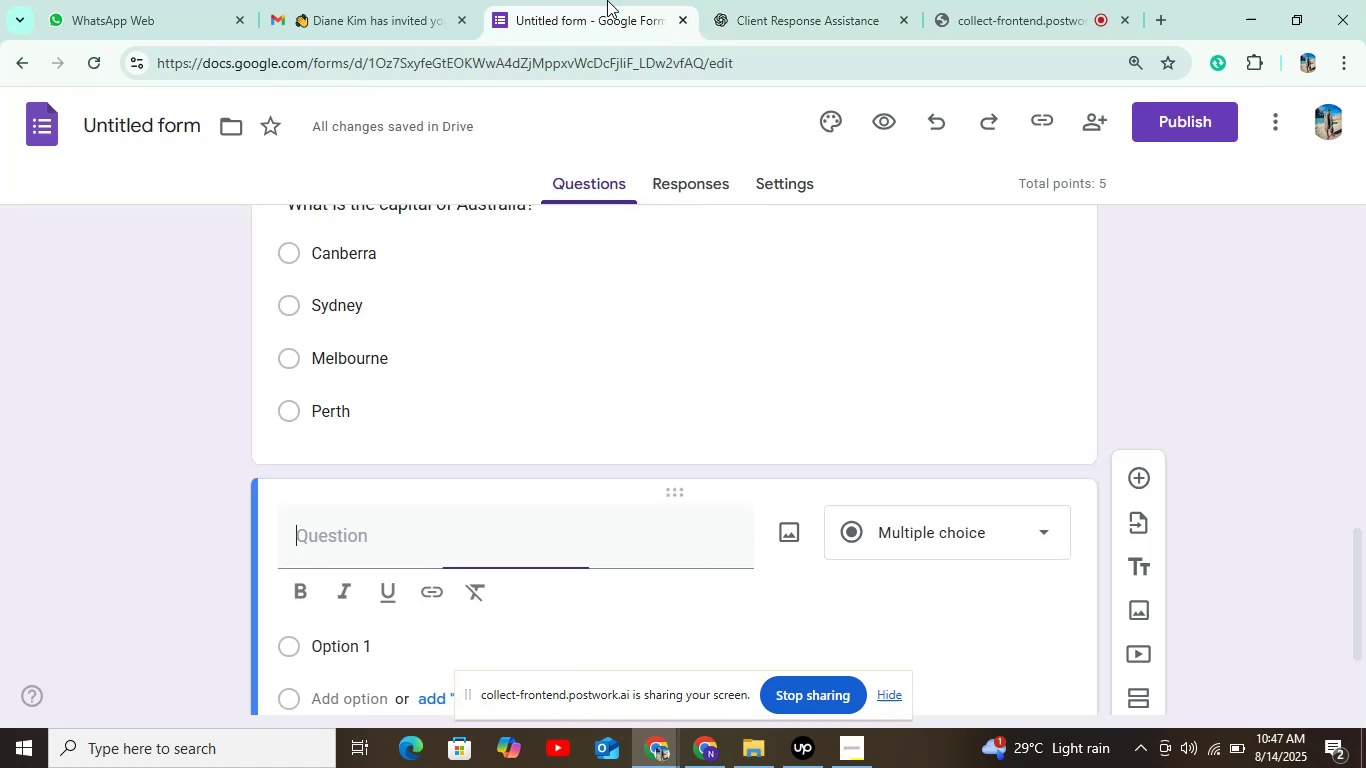 
key(Control+V)
 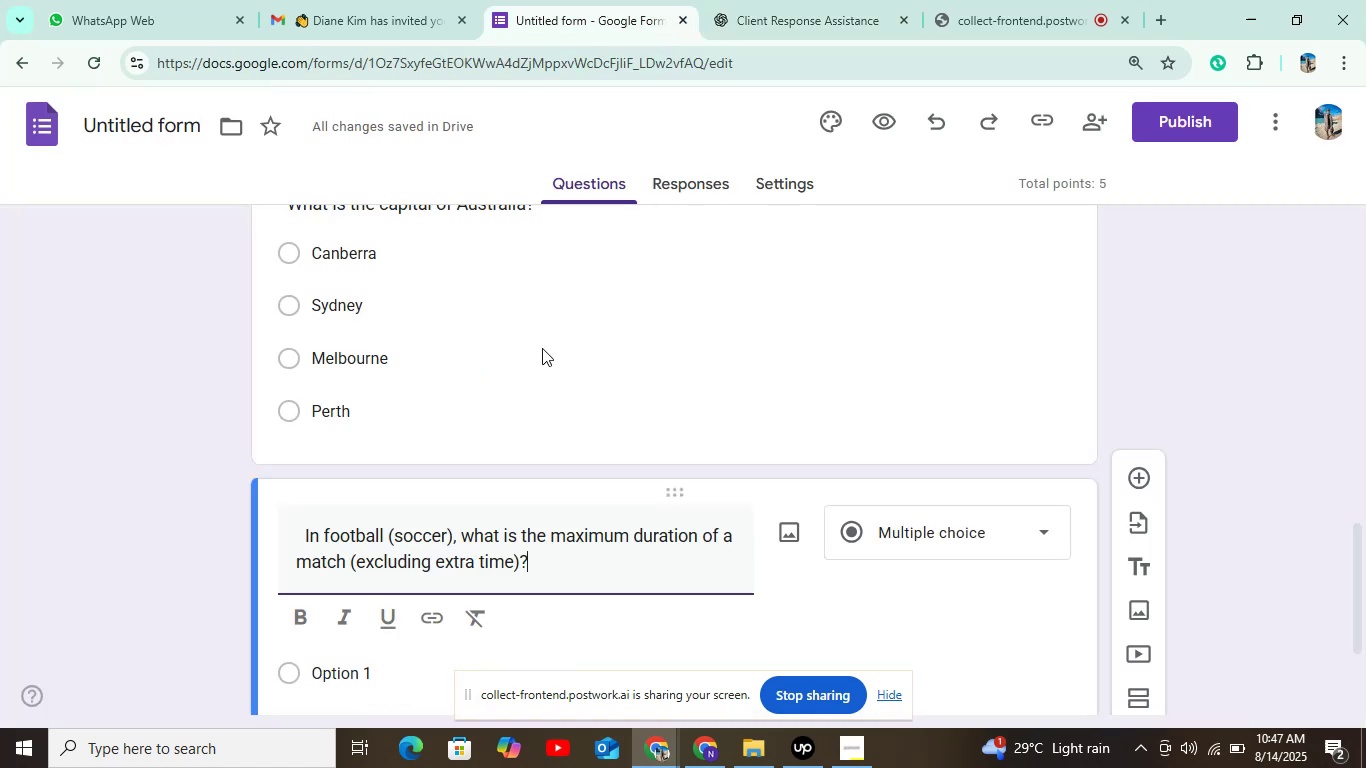 
scroll: coordinate [542, 348], scroll_direction: down, amount: 5.0
 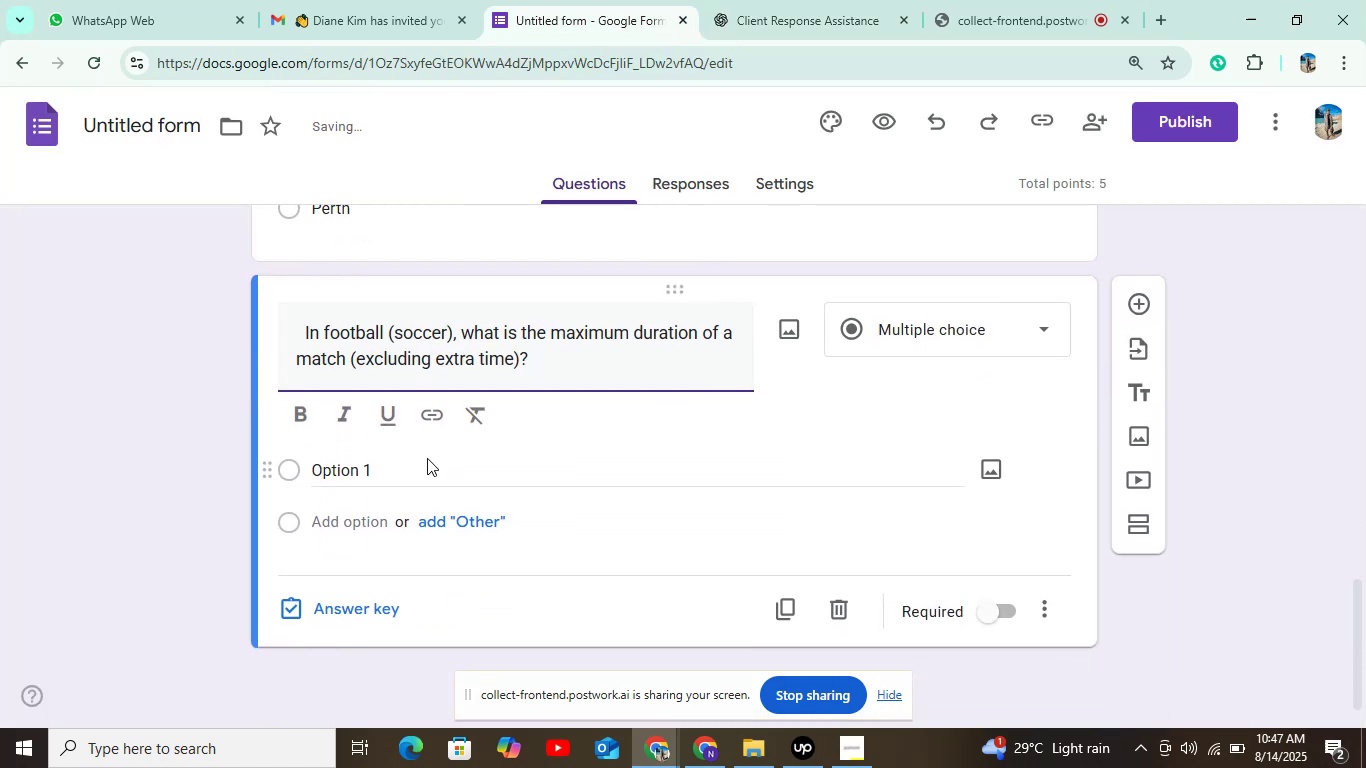 
left_click([427, 458])
 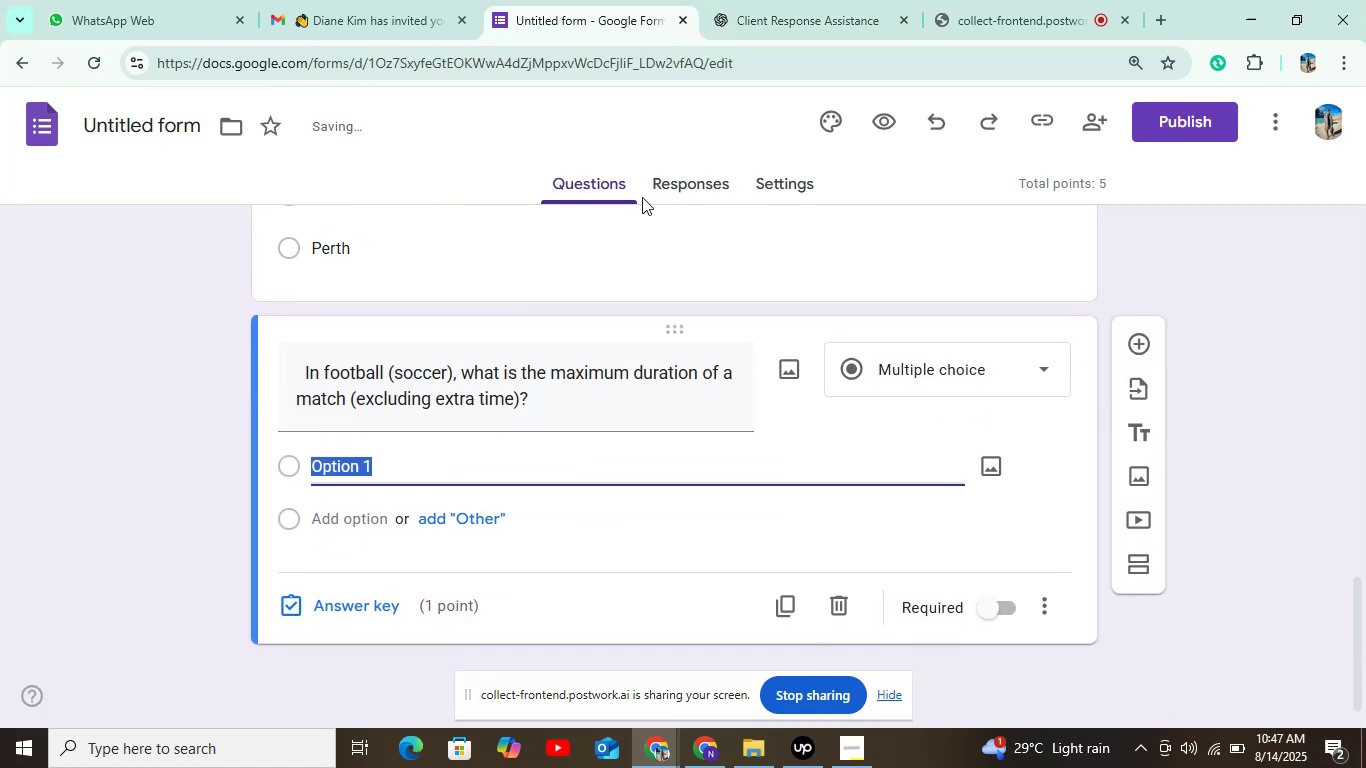 
left_click([809, 0])
 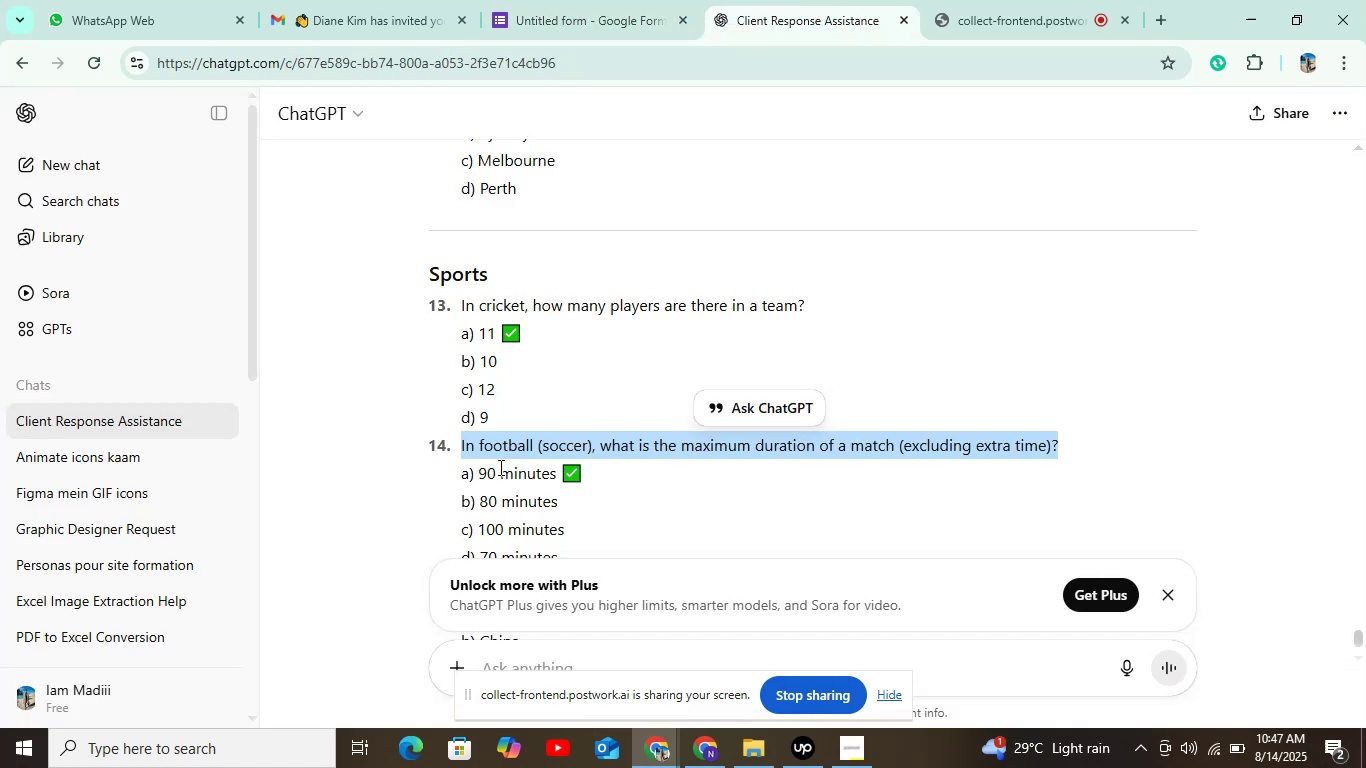 
left_click_drag(start_coordinate=[475, 472], to_coordinate=[558, 481])
 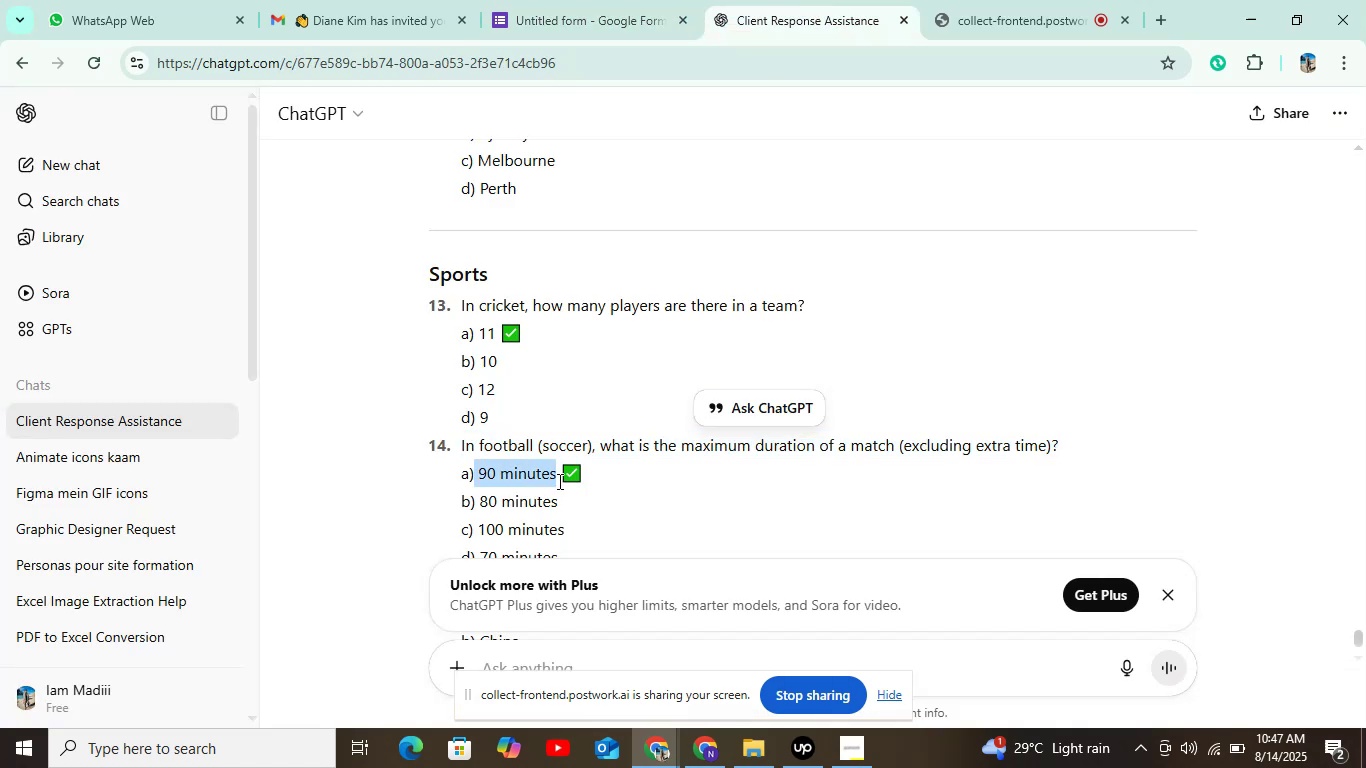 
key(Control+C)
 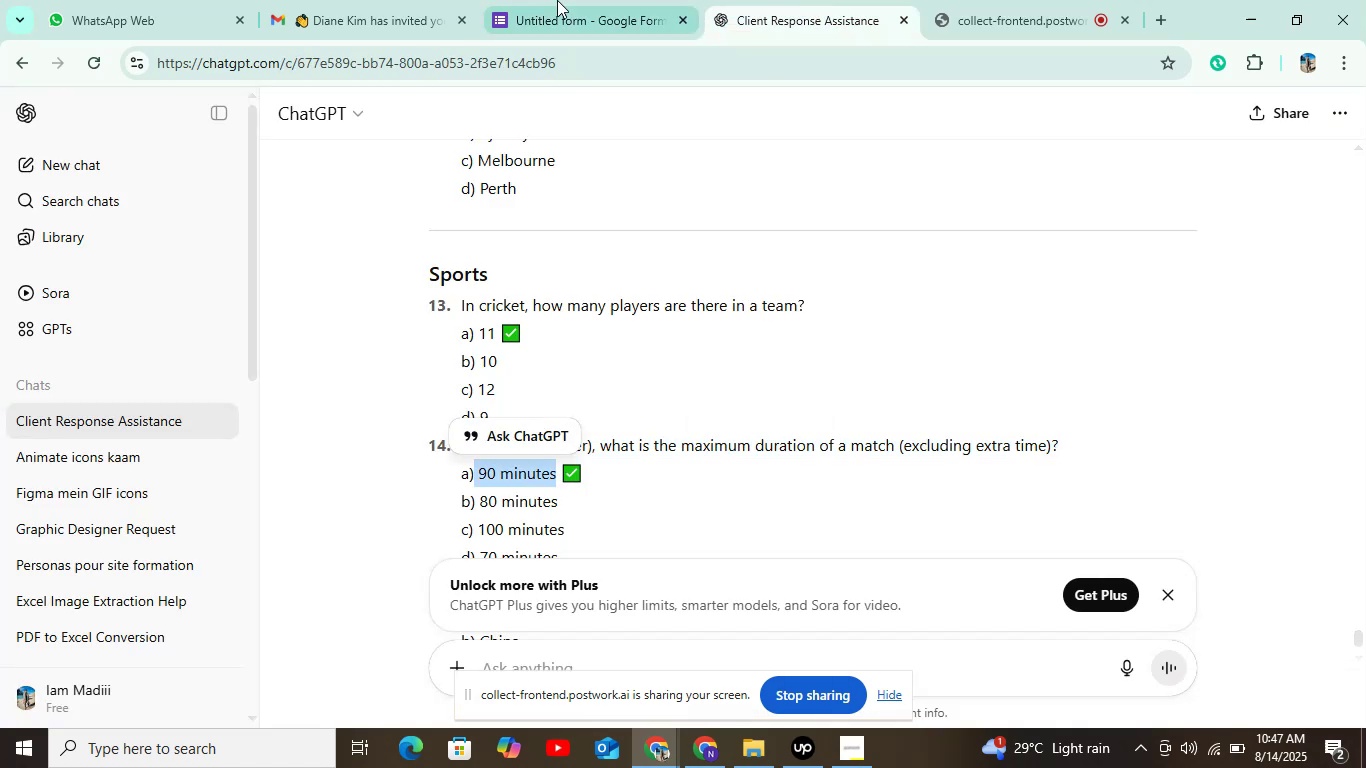 
left_click([557, 0])
 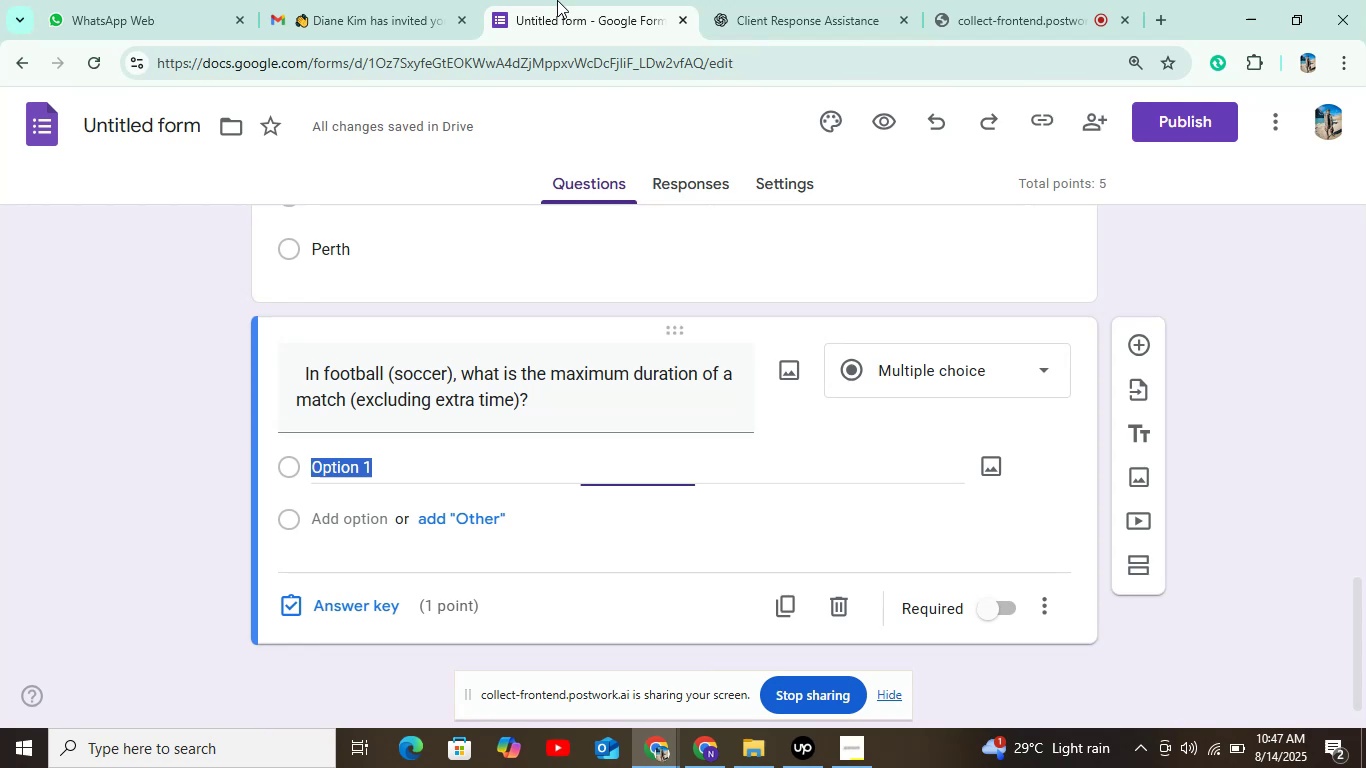 
key(Control+V)
 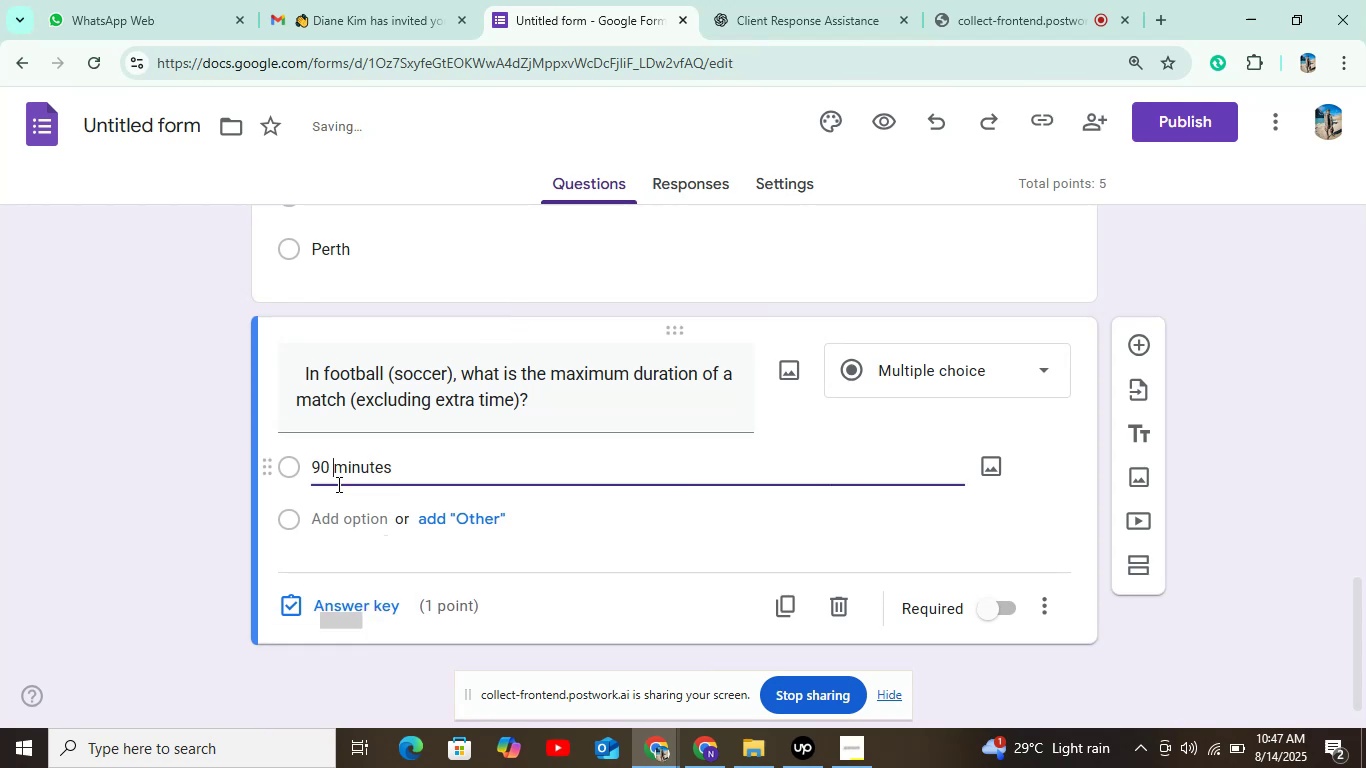 
double_click([339, 504])
 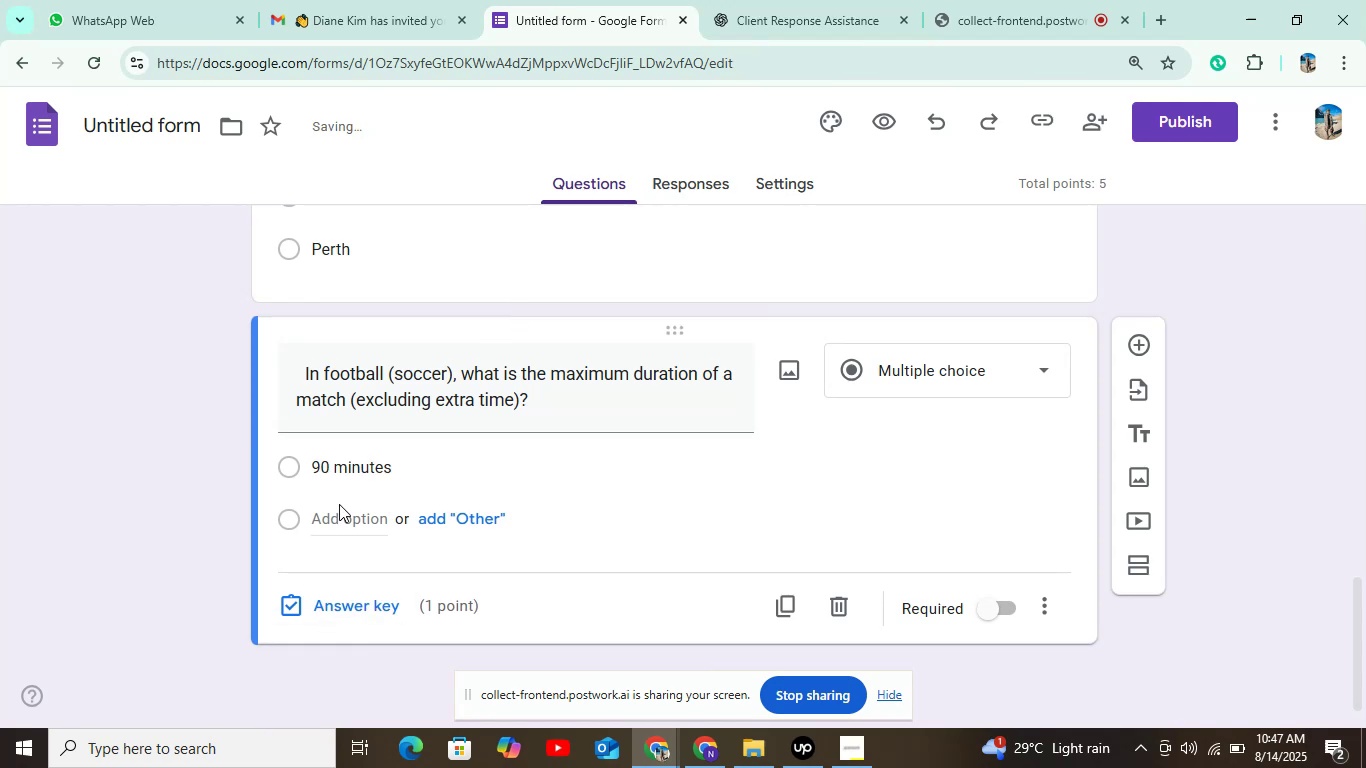 
left_click([341, 514])
 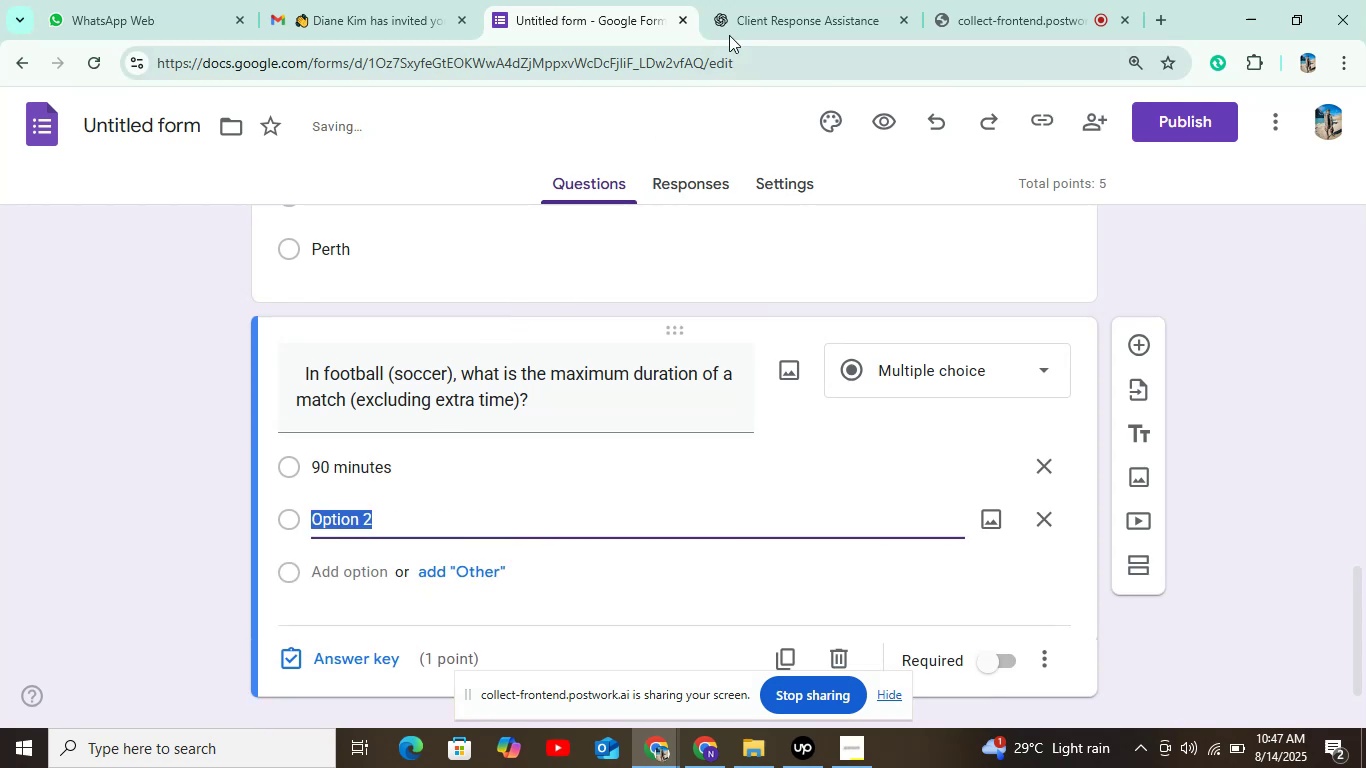 
left_click([790, 11])
 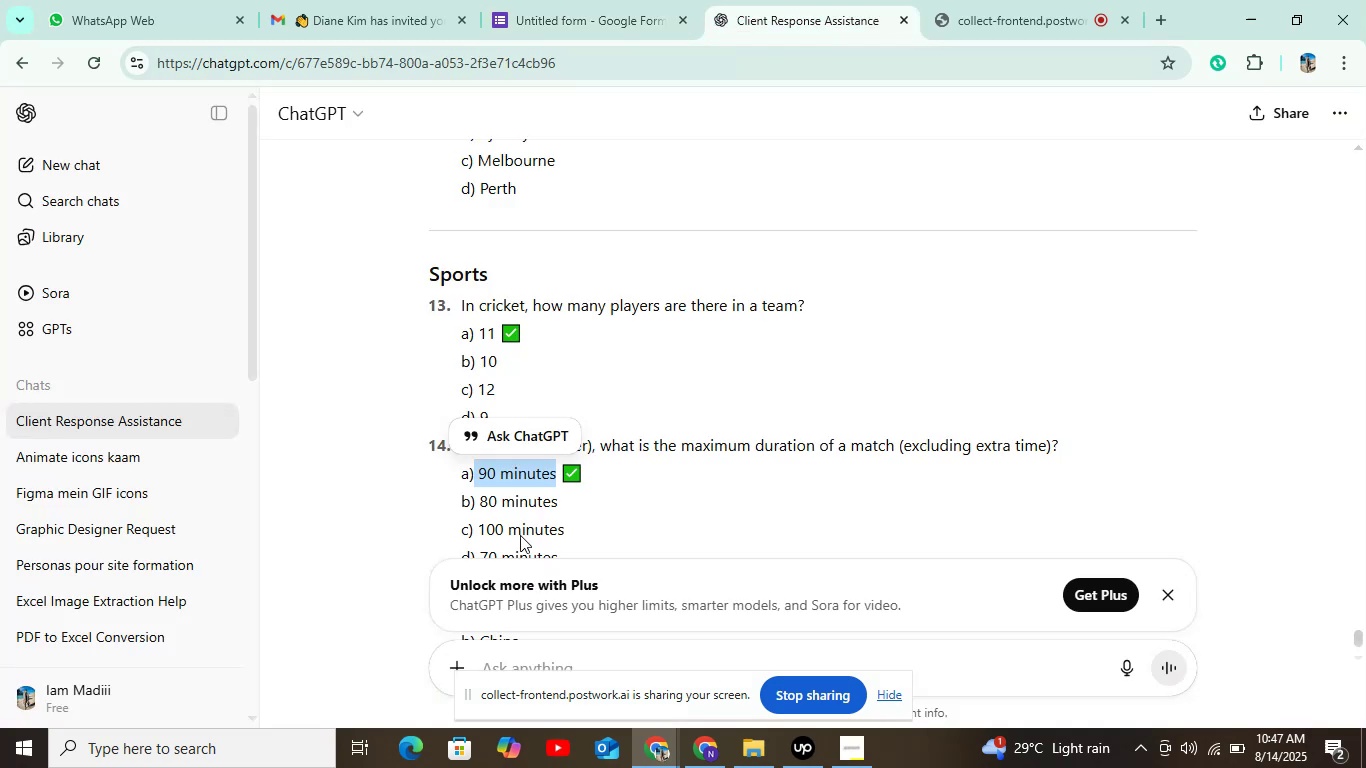 
left_click_drag(start_coordinate=[482, 497], to_coordinate=[571, 504])
 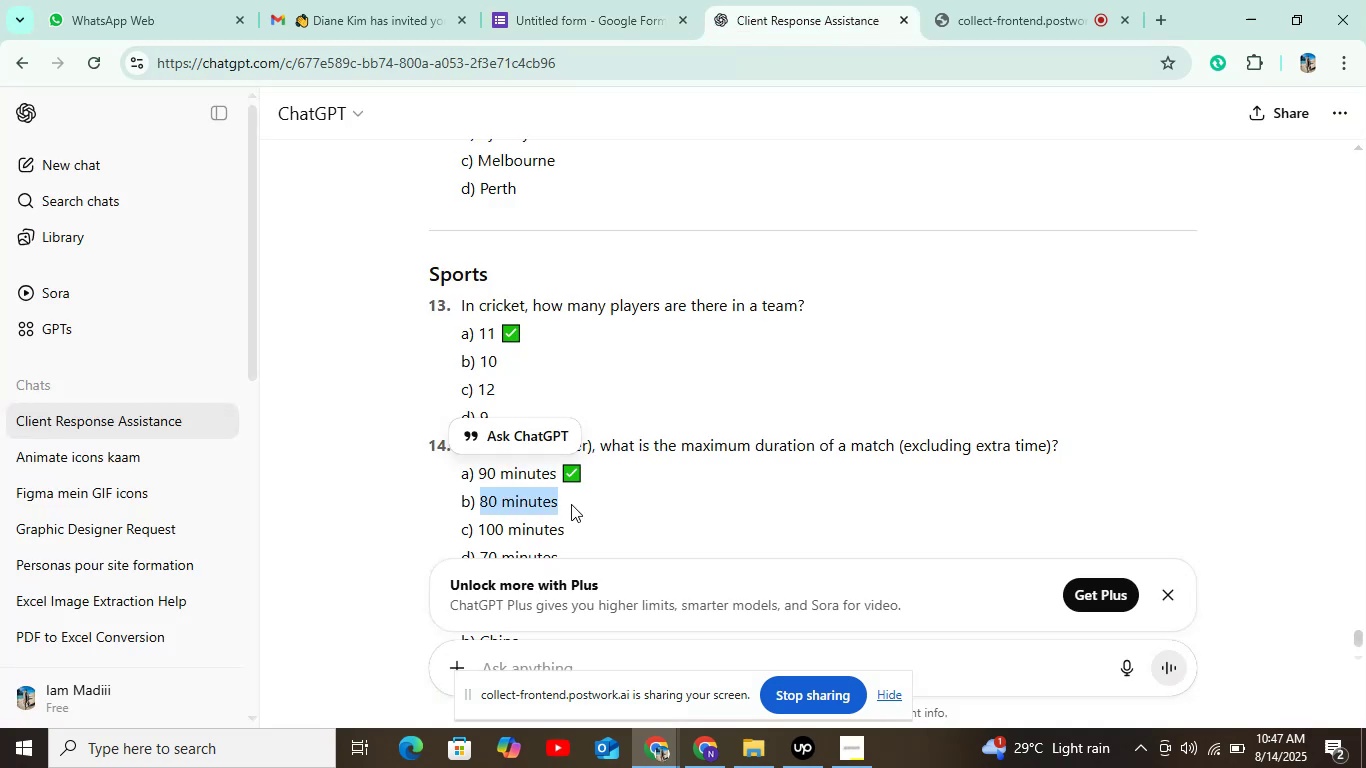 
hold_key(key=ControlLeft, duration=0.58)
 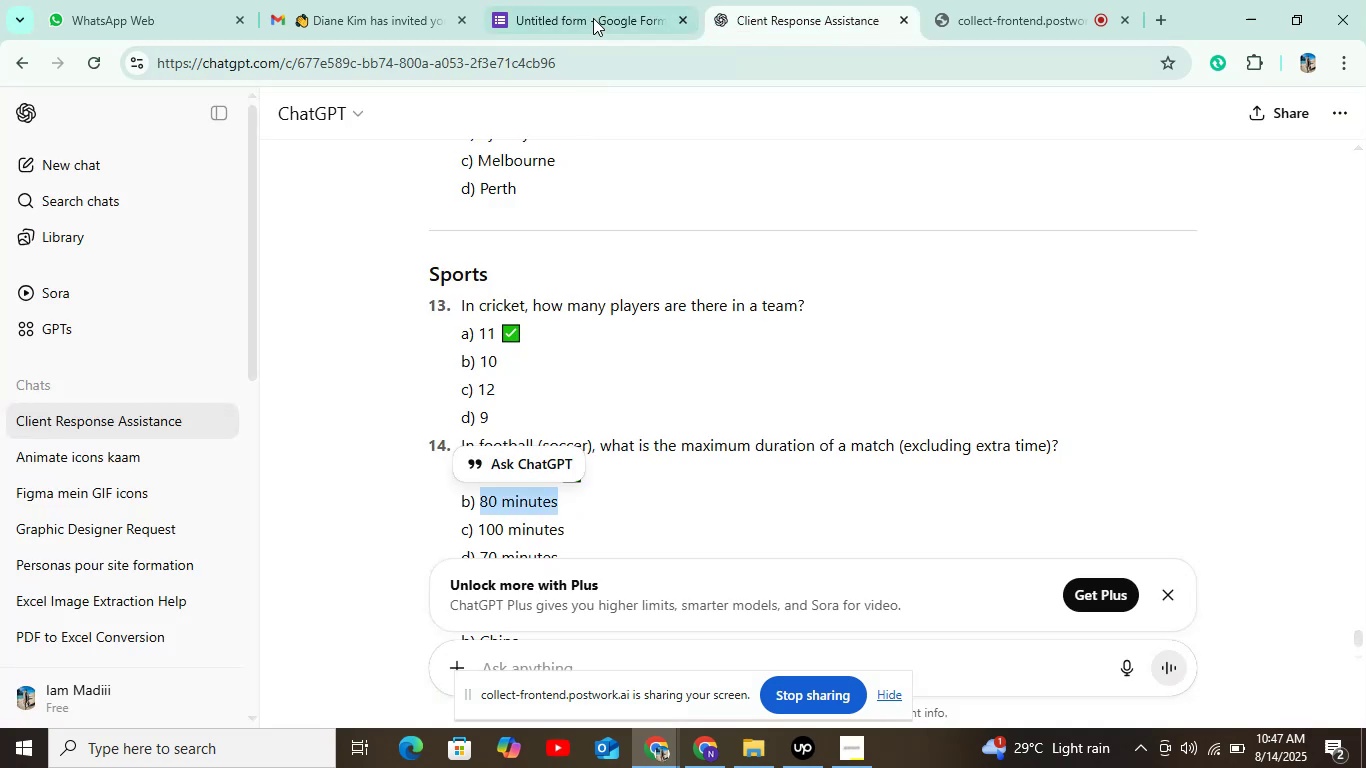 
hold_key(key=C, duration=6.2)
 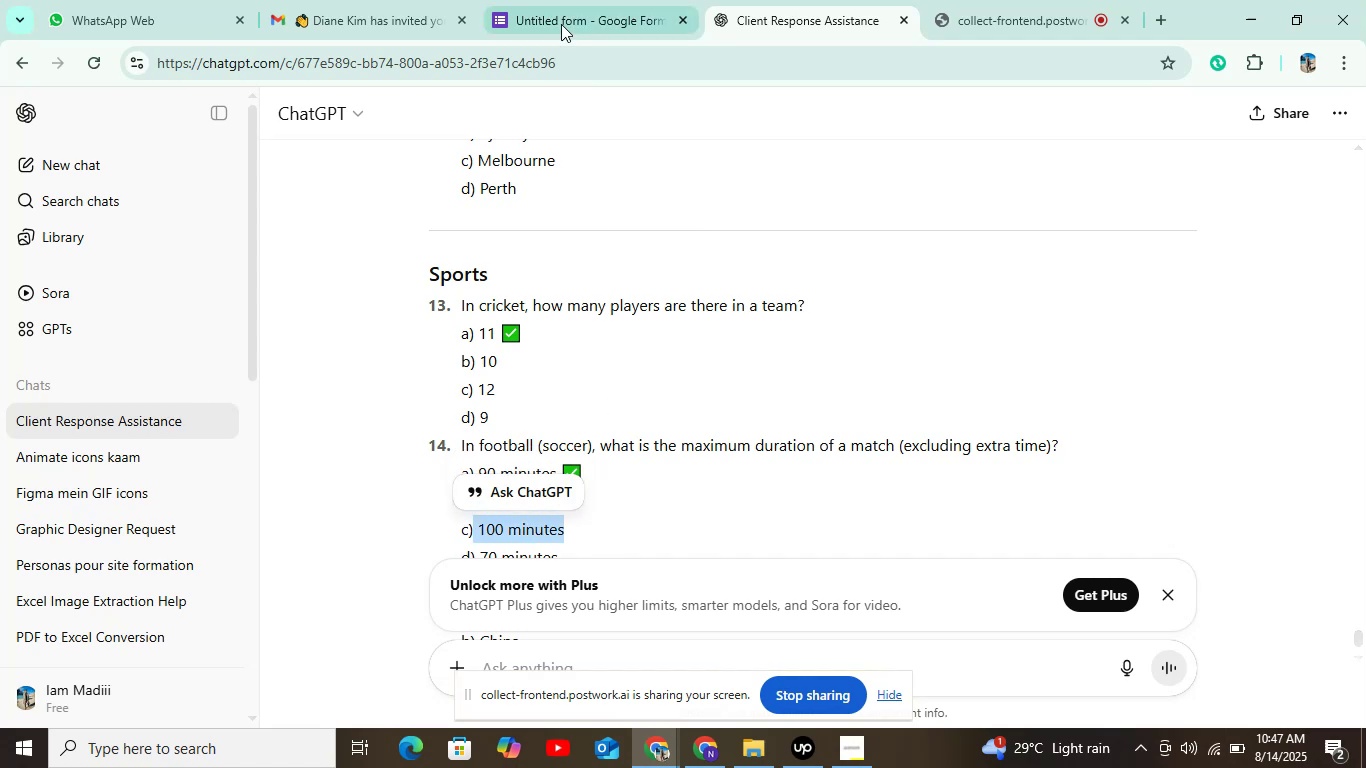 
left_click([593, 15])
 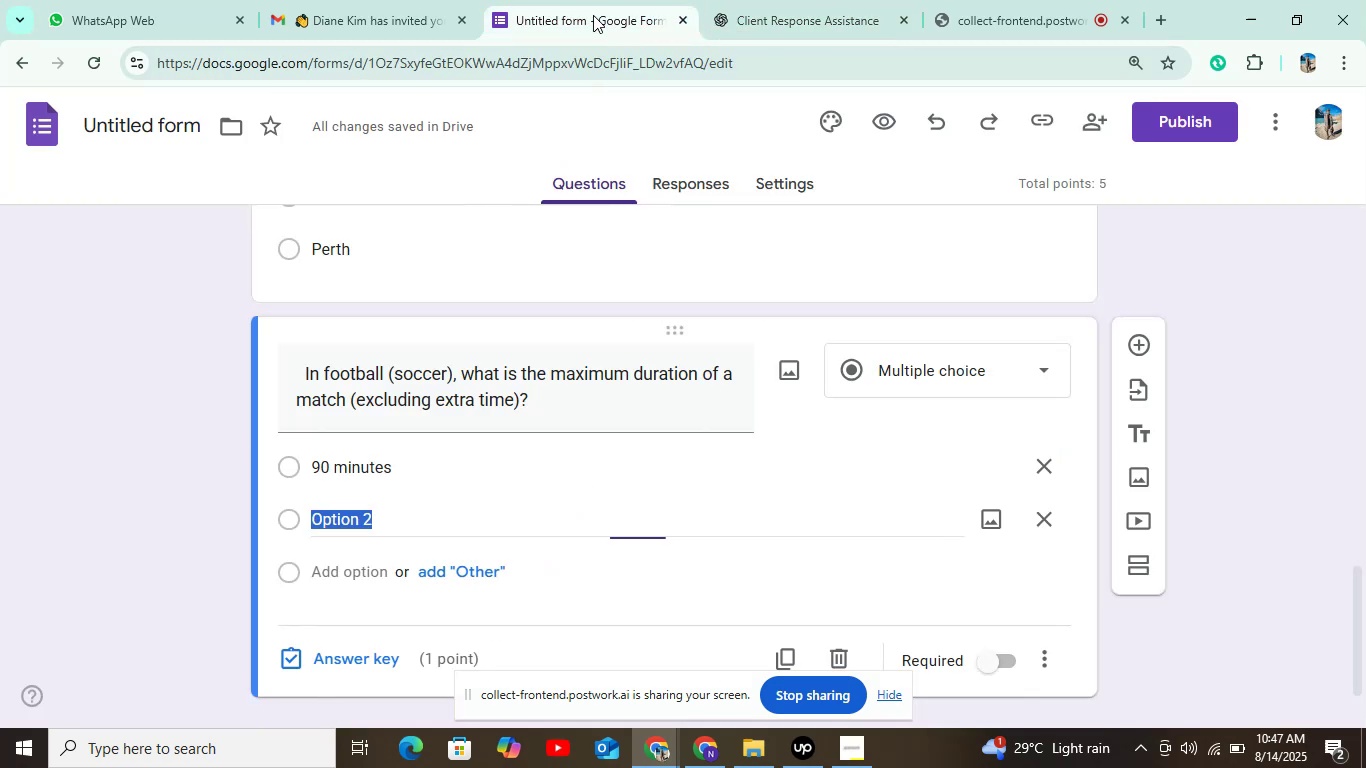 
key(Control+V)
 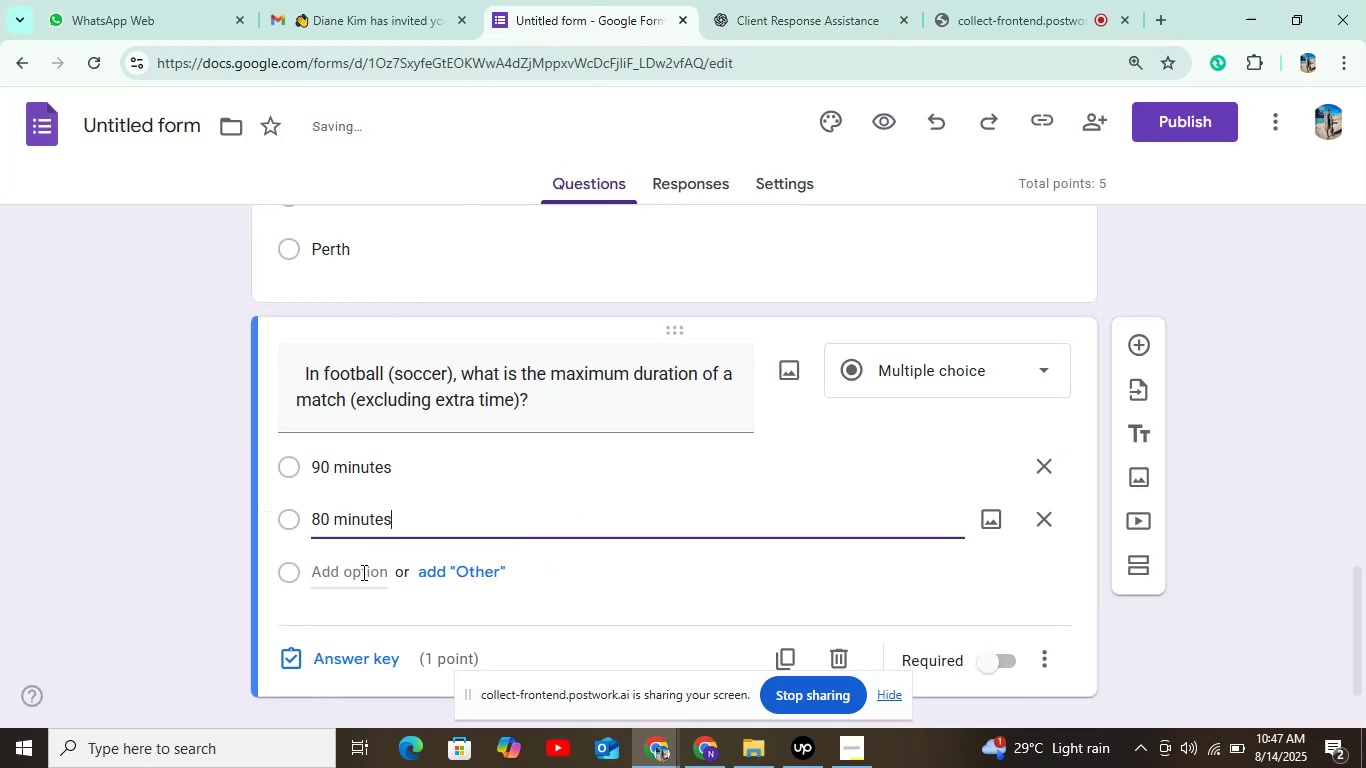 
left_click([362, 573])
 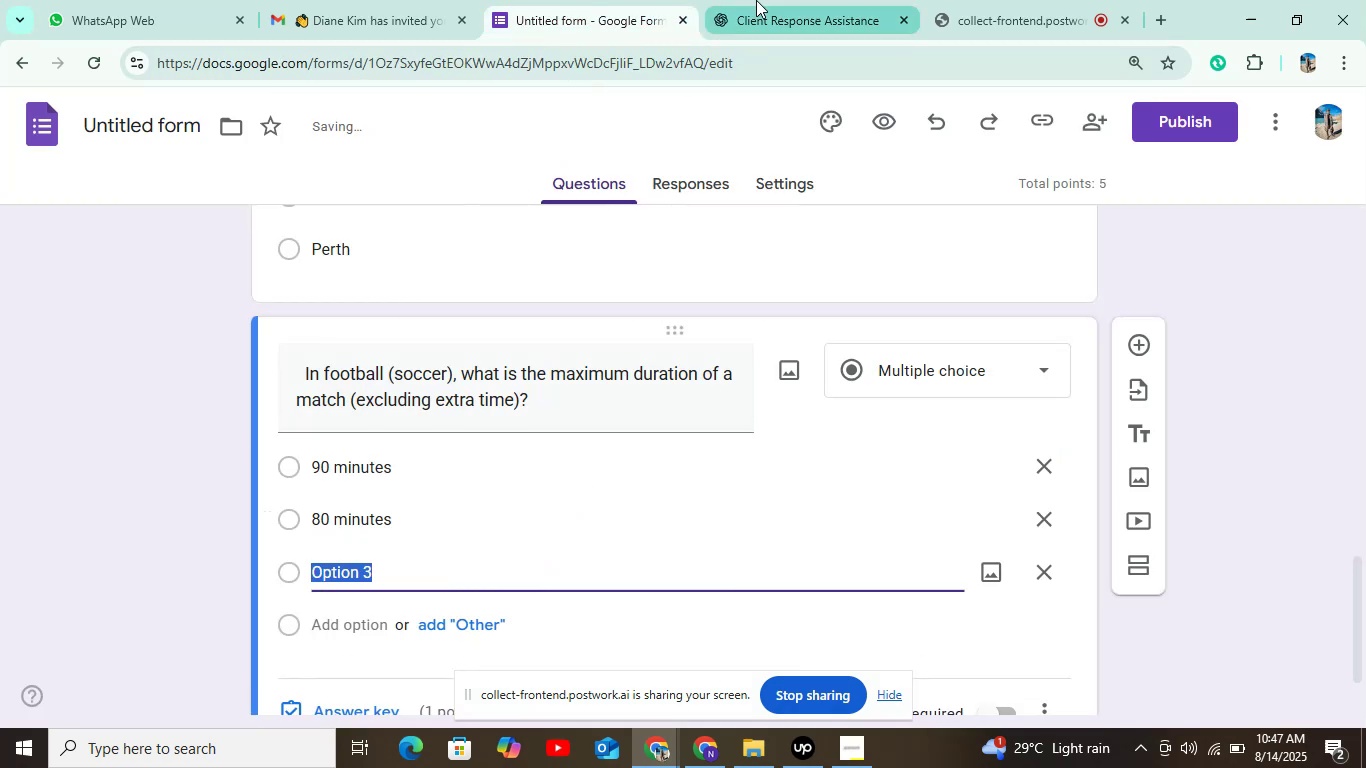 
left_click([761, 0])
 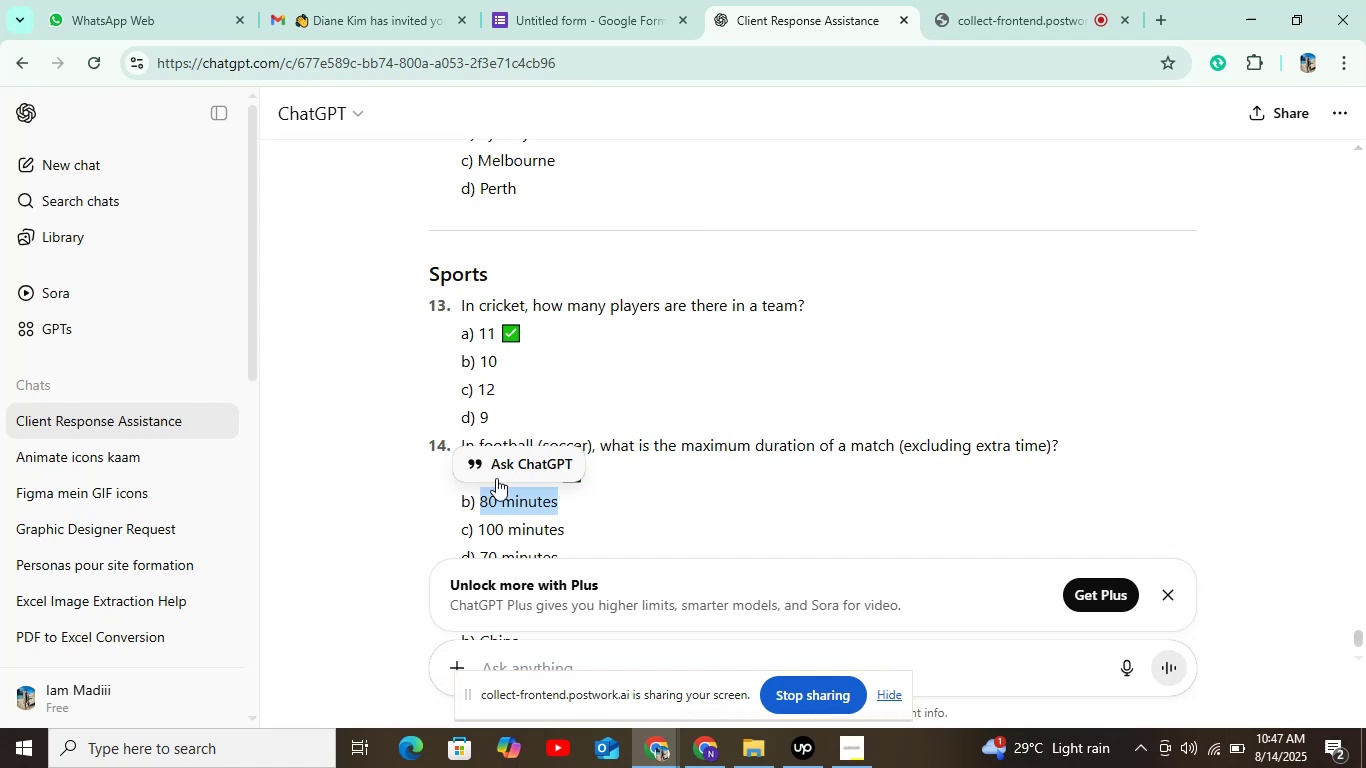 
left_click_drag(start_coordinate=[475, 532], to_coordinate=[598, 531])
 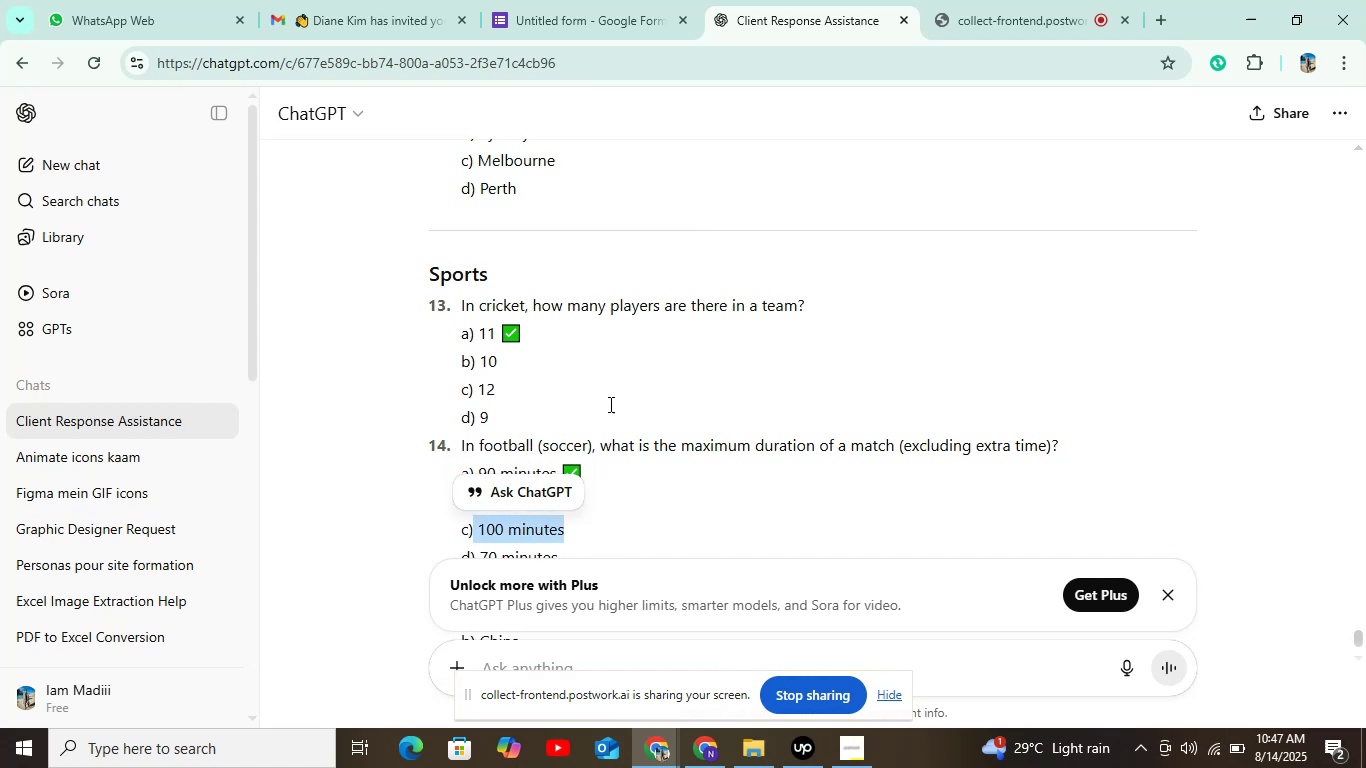 
hold_key(key=ControlLeft, duration=0.55)
 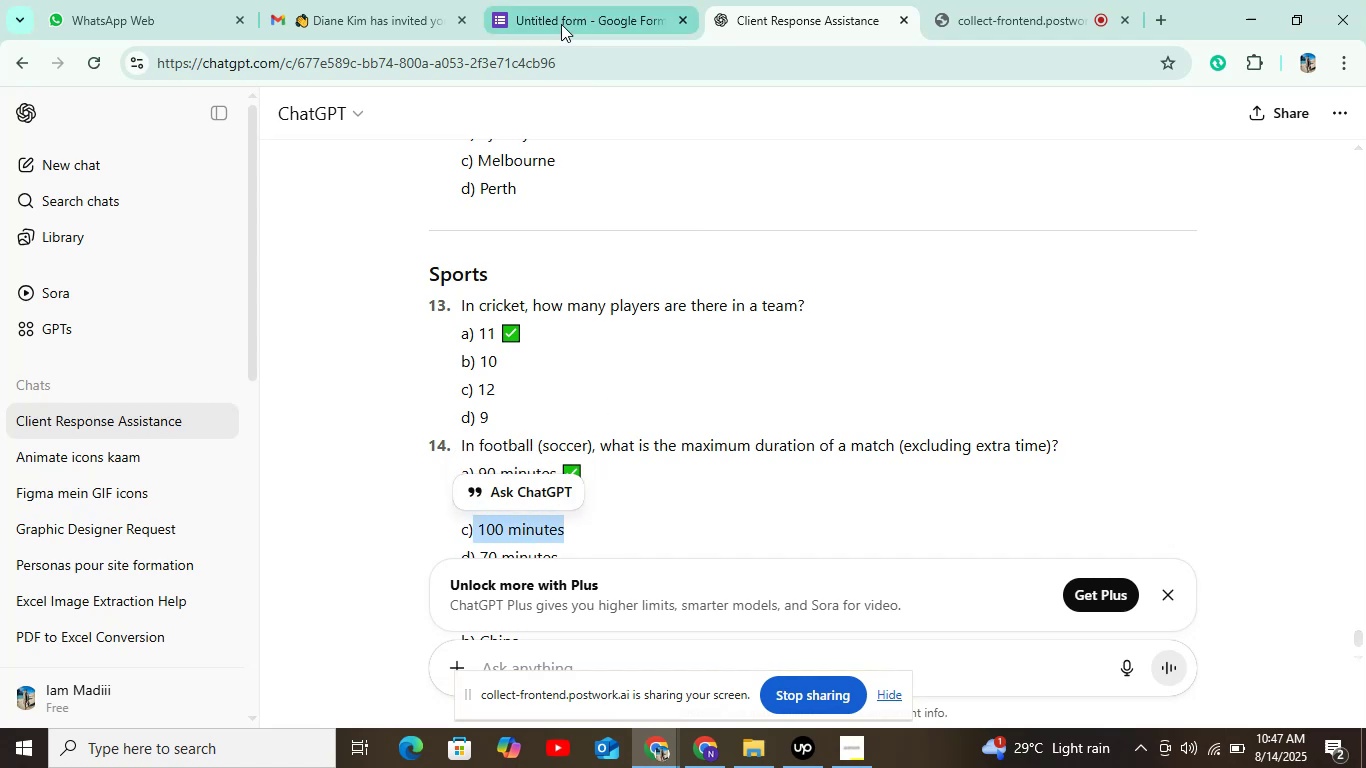 
left_click([561, 24])
 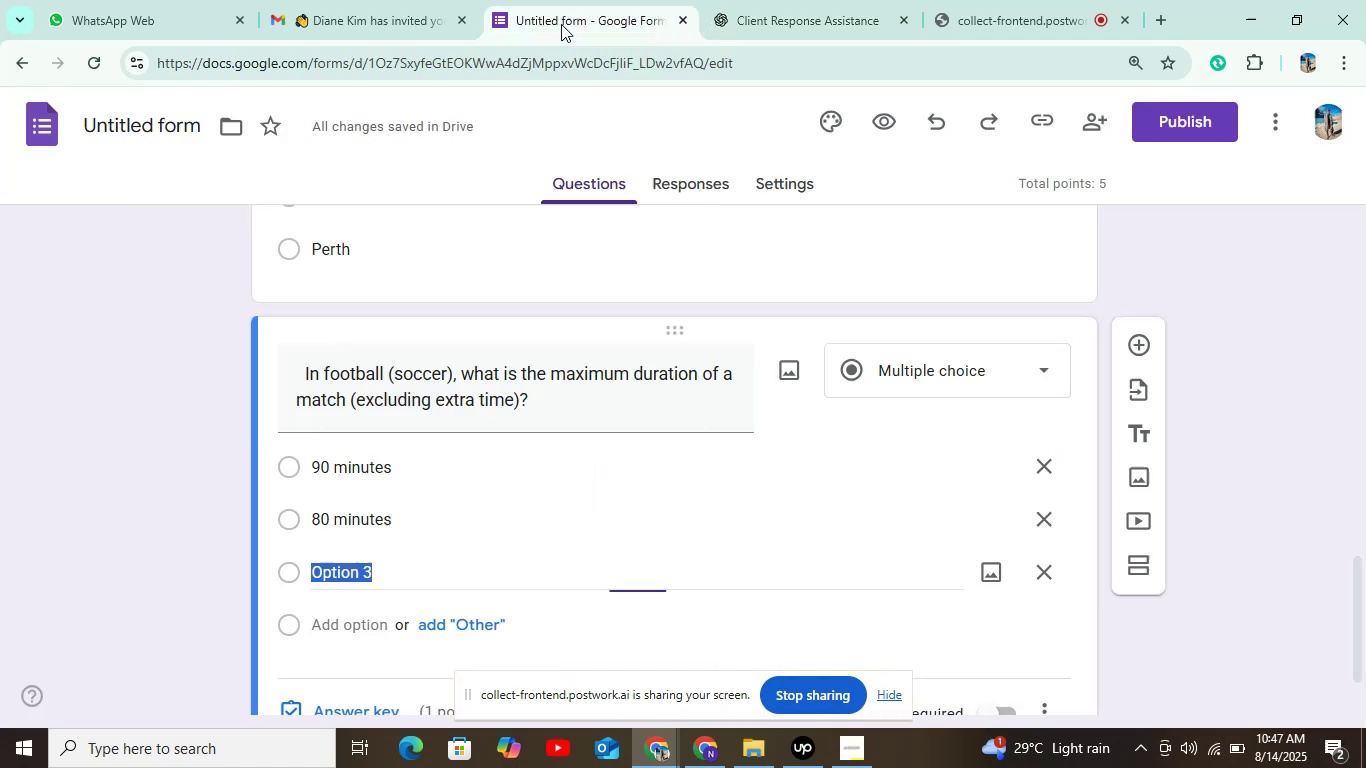 
key(Control+V)
 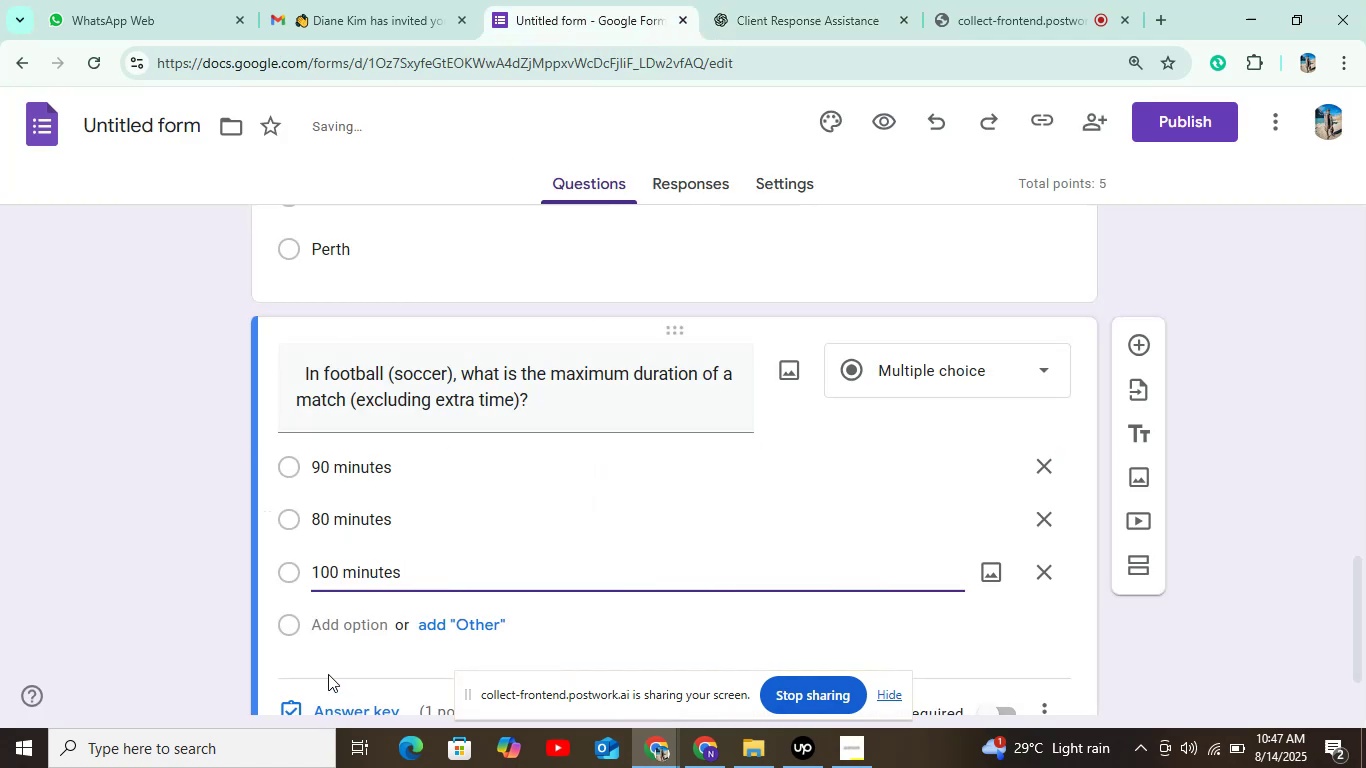 
left_click([347, 642])
 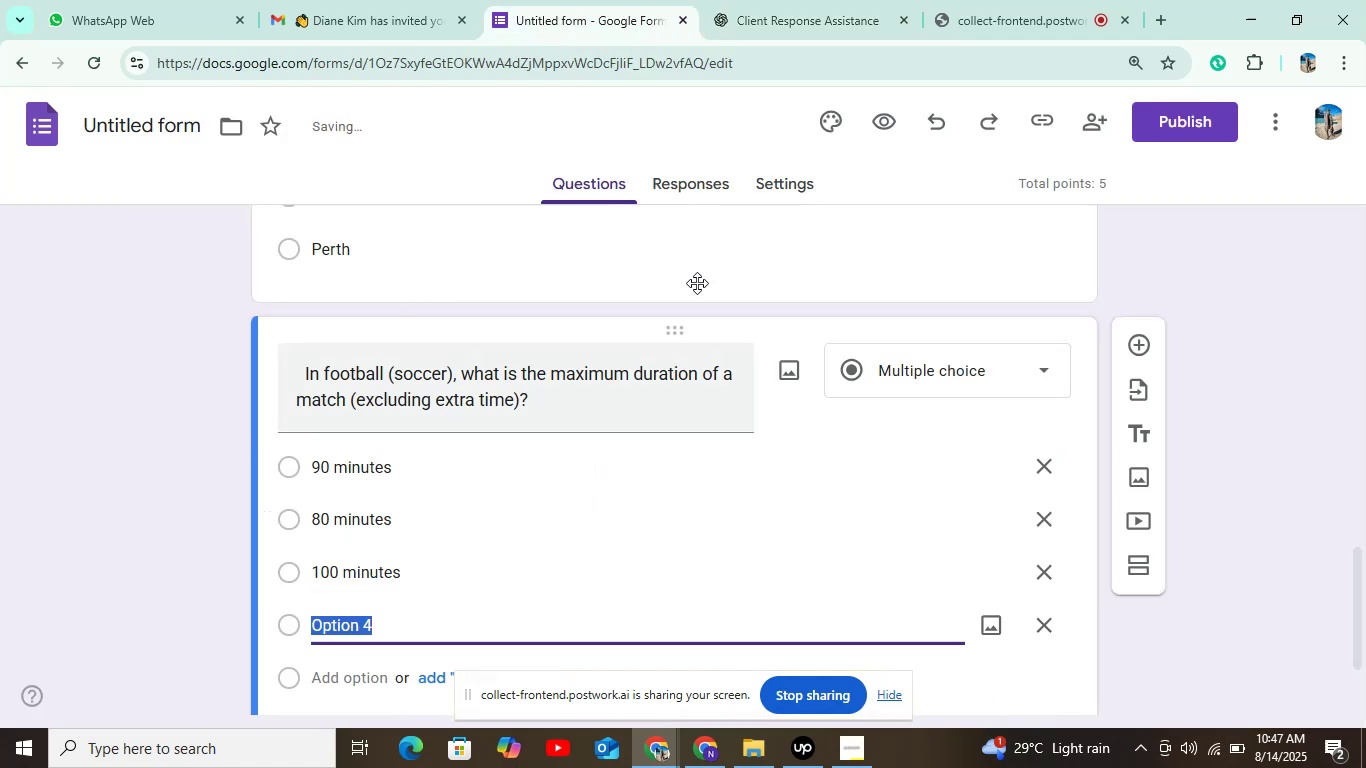 
left_click([786, 0])
 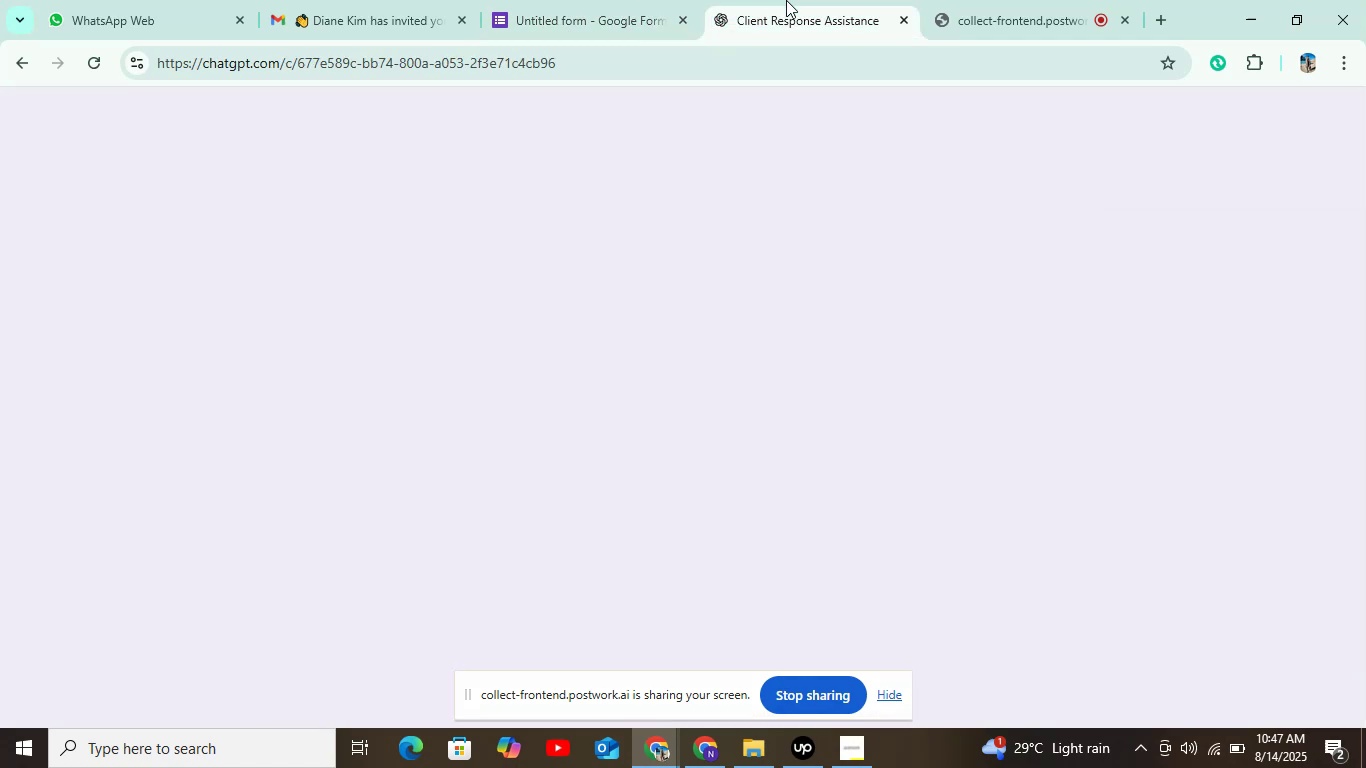 
mouse_move([710, 479])
 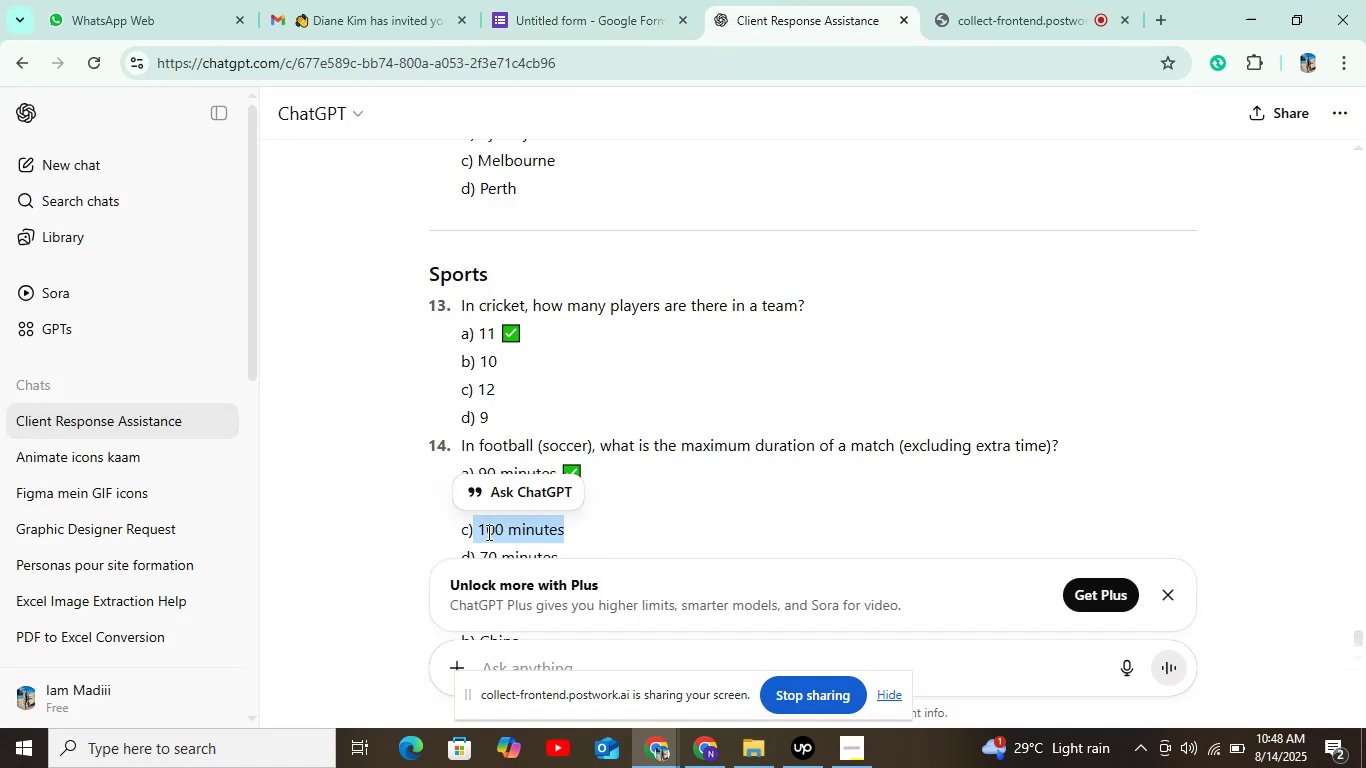 
scroll: coordinate [588, 416], scroll_direction: down, amount: 2.0
 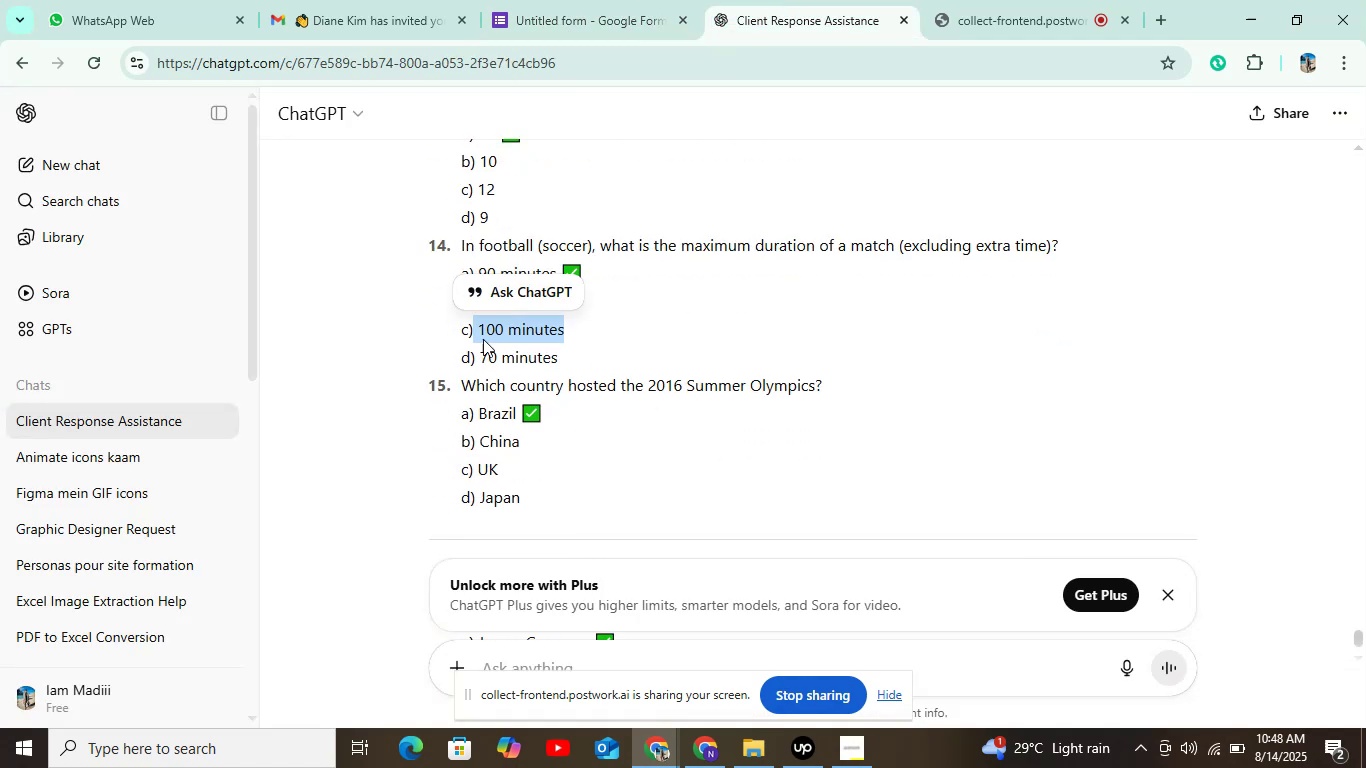 
left_click_drag(start_coordinate=[480, 352], to_coordinate=[555, 358])
 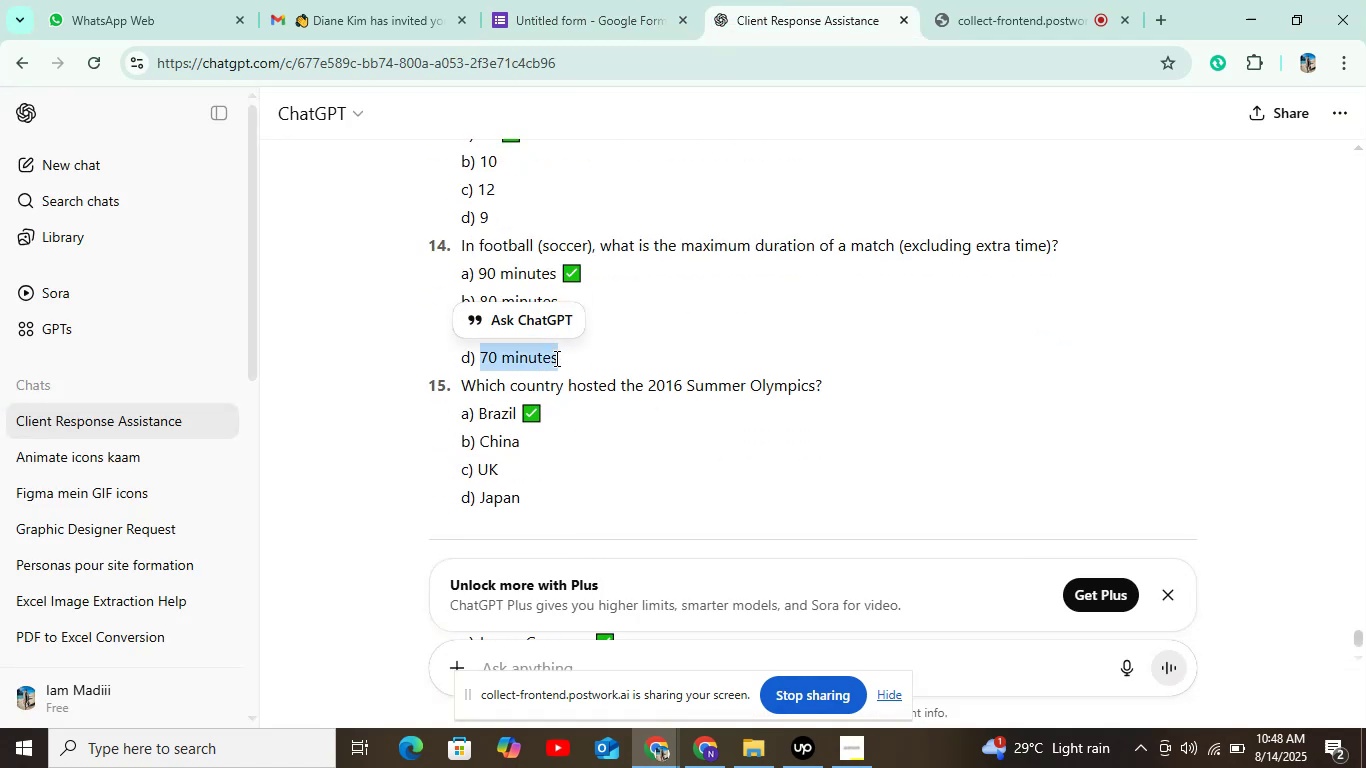 
key(Control+C)
 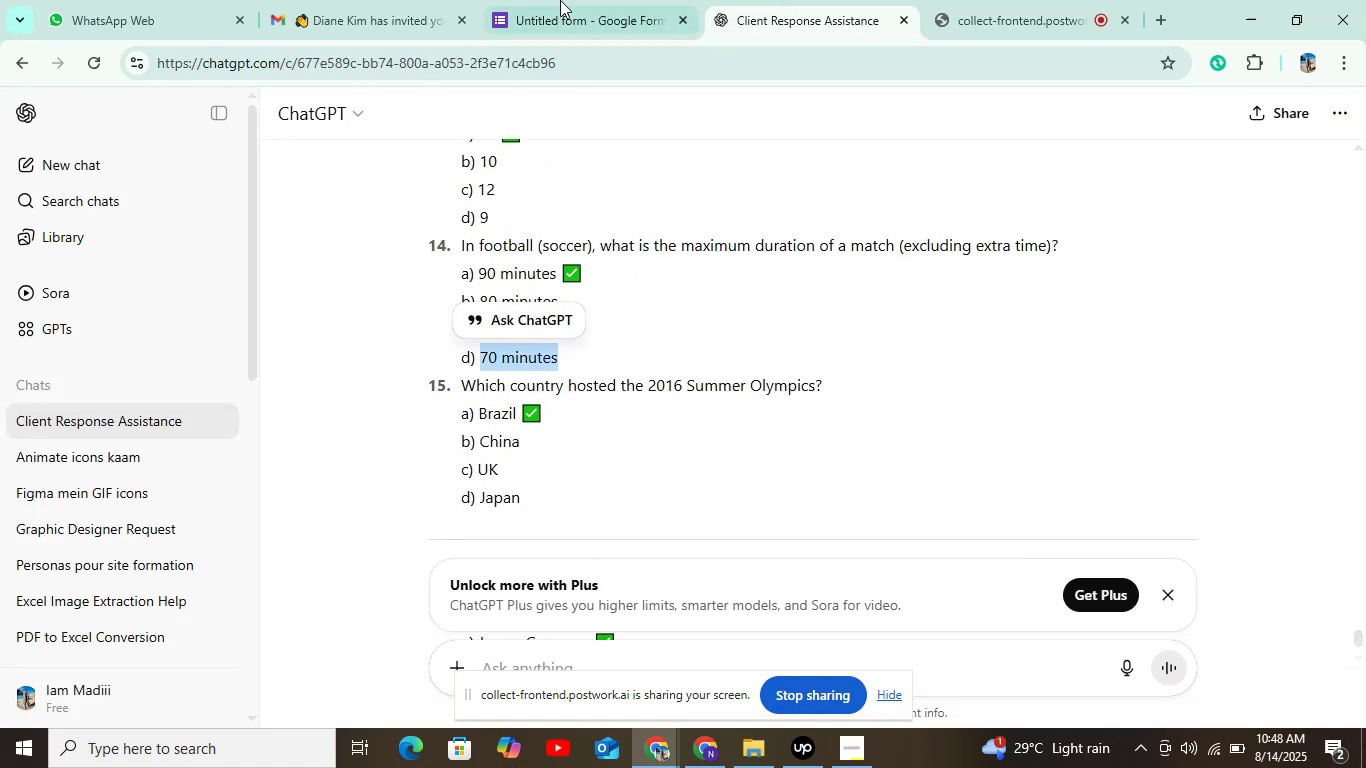 
left_click([560, 0])
 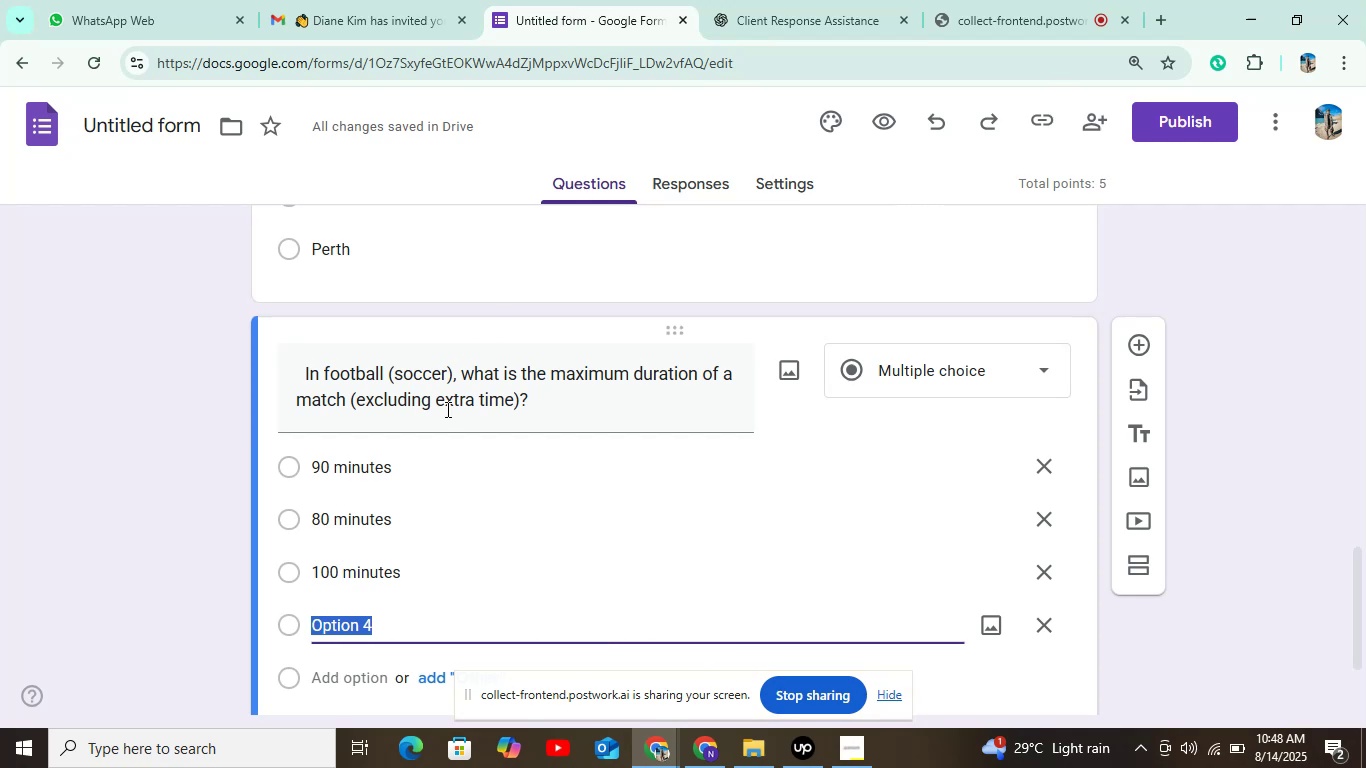 
key(Control+V)
 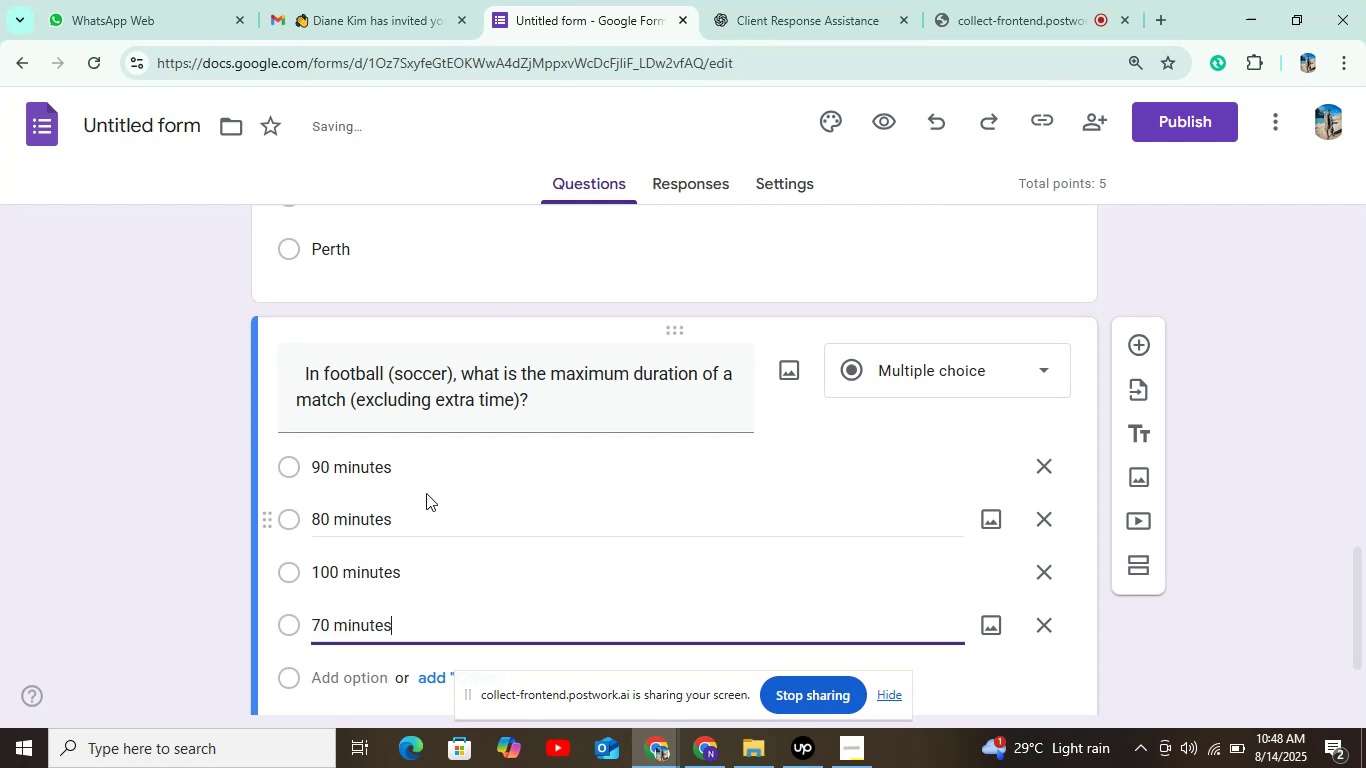 
scroll: coordinate [449, 464], scroll_direction: down, amount: 3.0
 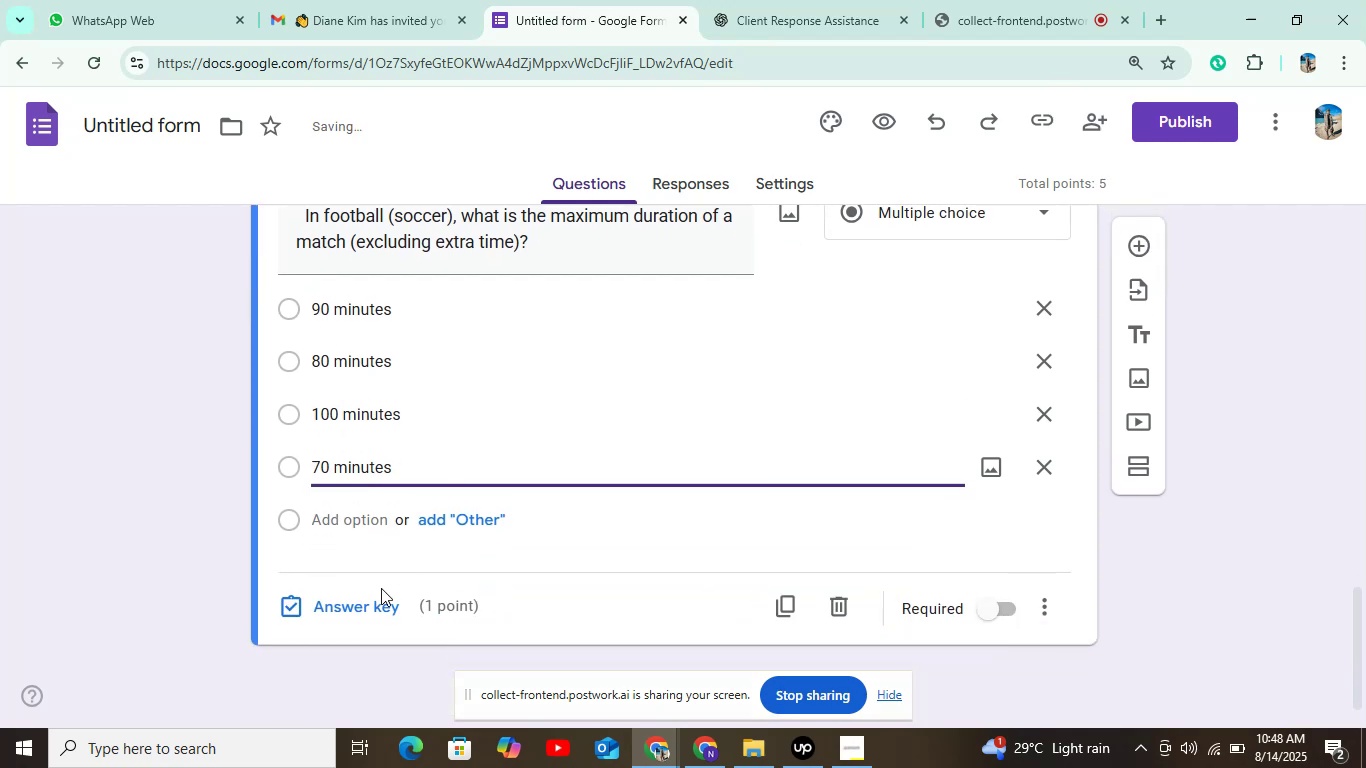 
left_click([368, 612])
 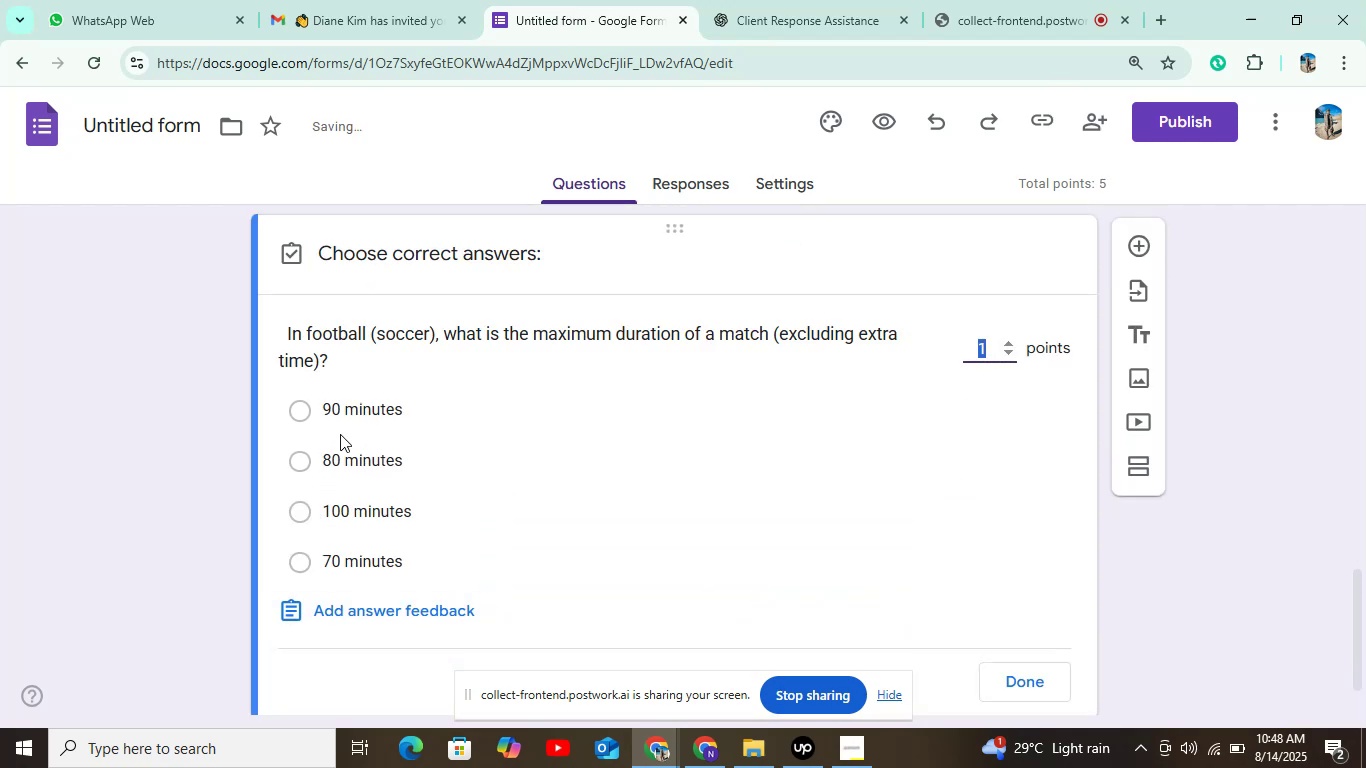 
left_click([346, 416])
 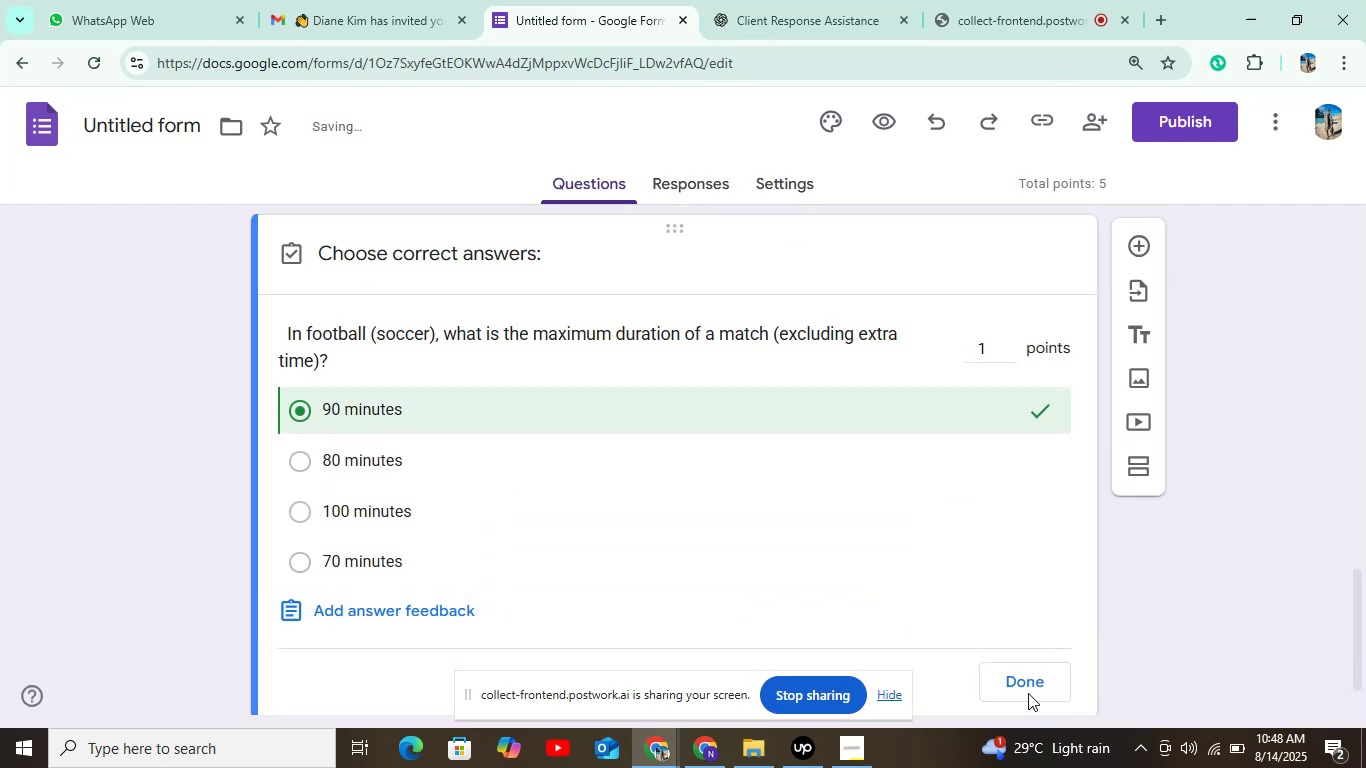 
left_click([1027, 692])
 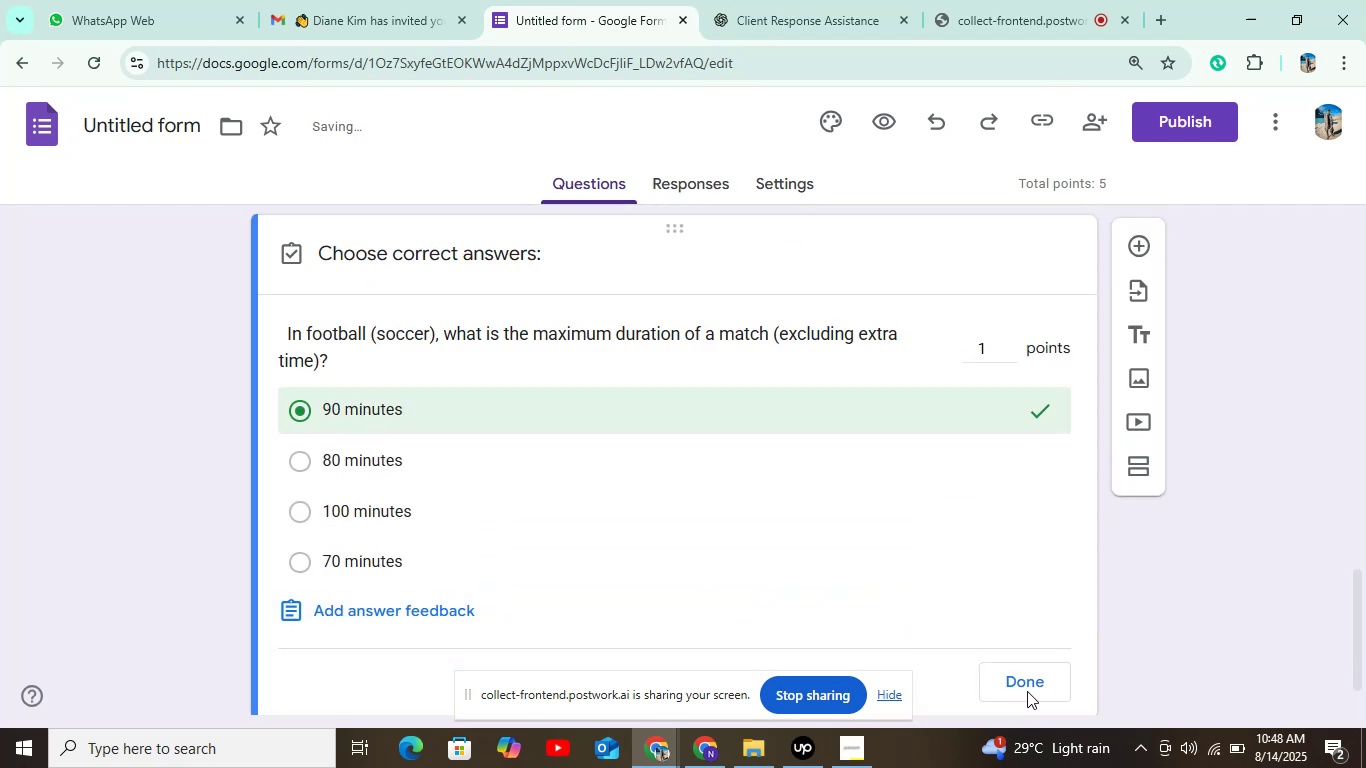 
left_click([1027, 667])
 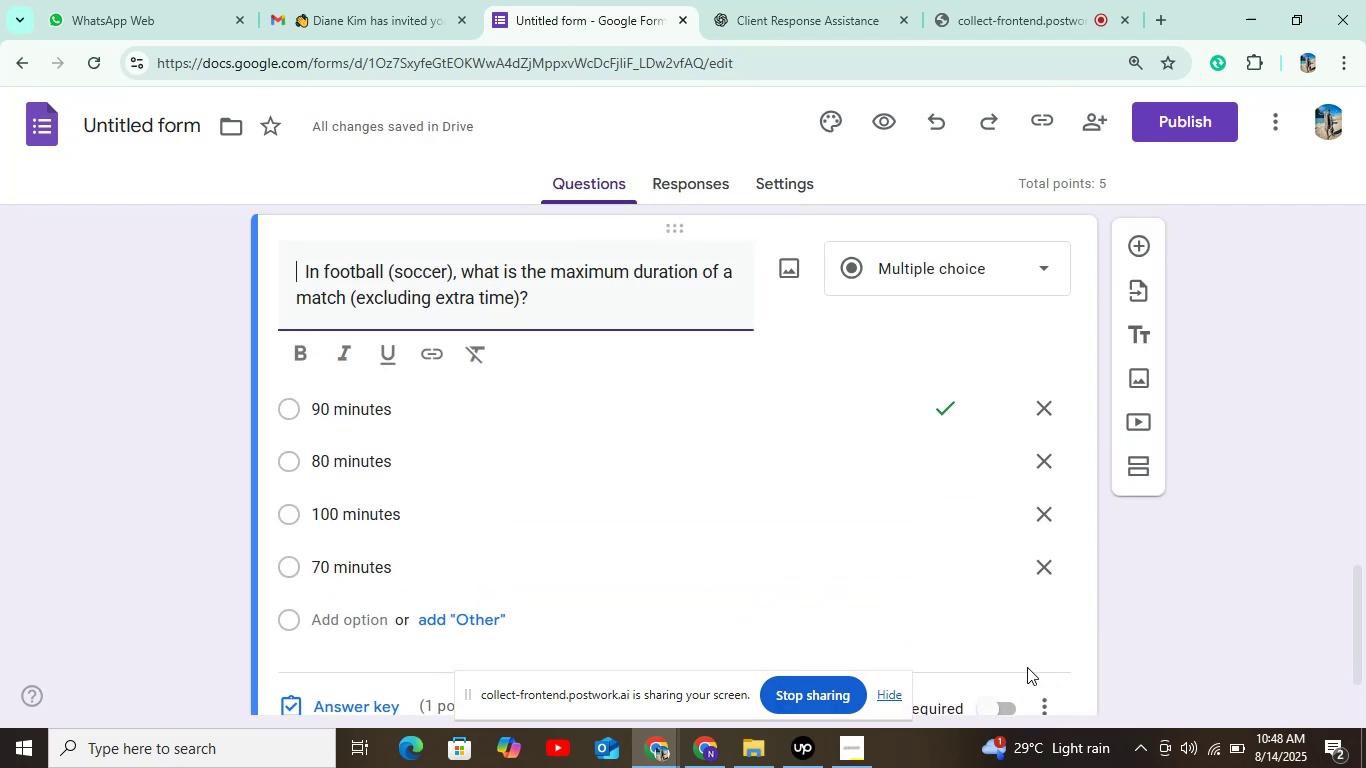 
scroll: coordinate [928, 396], scroll_direction: down, amount: 5.0
 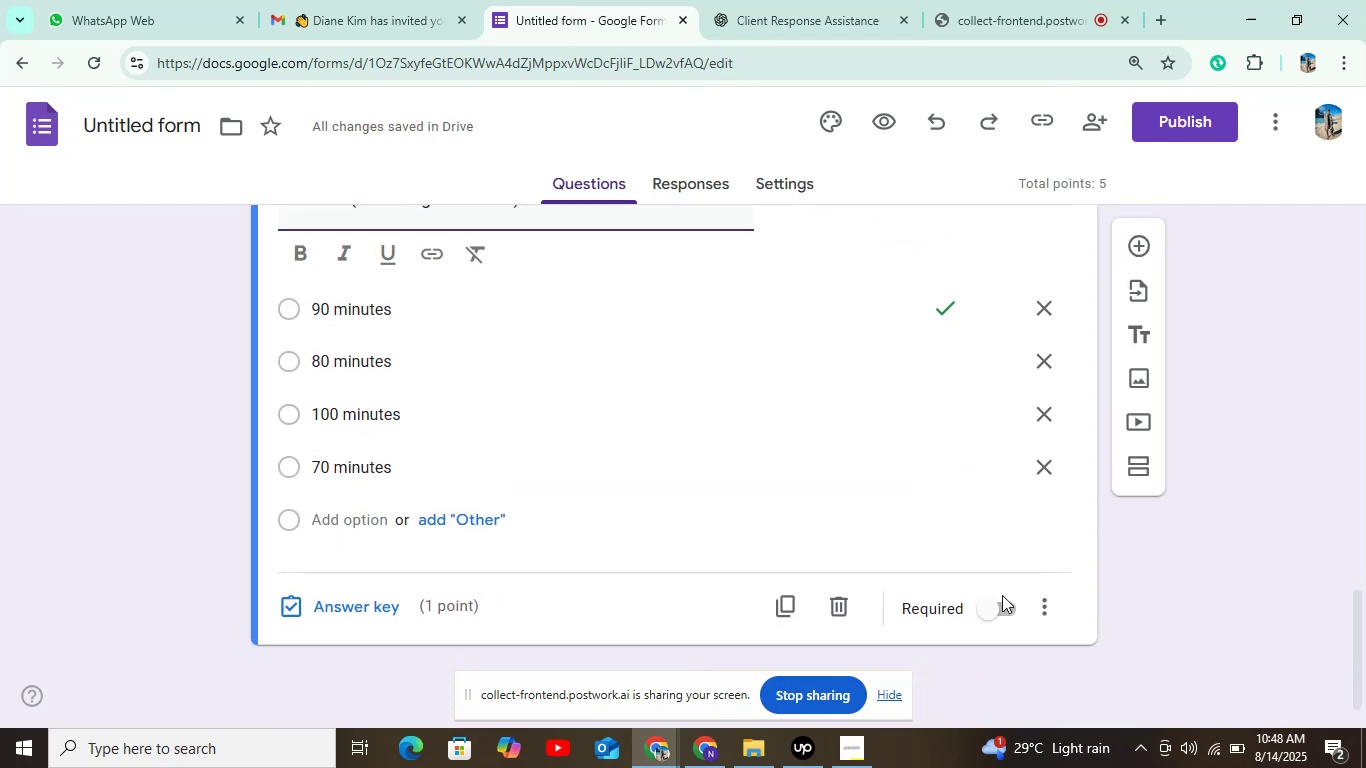 
left_click([1002, 607])
 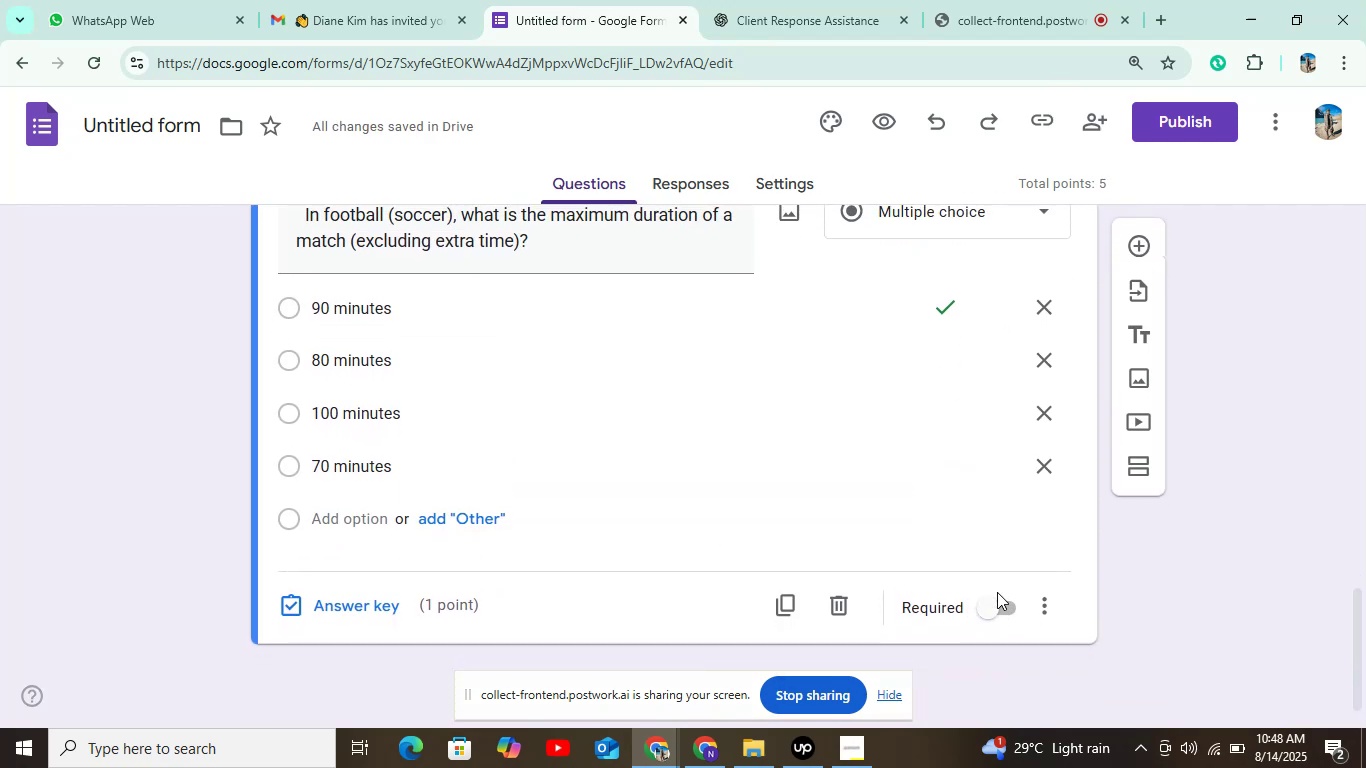 
double_click([996, 599])
 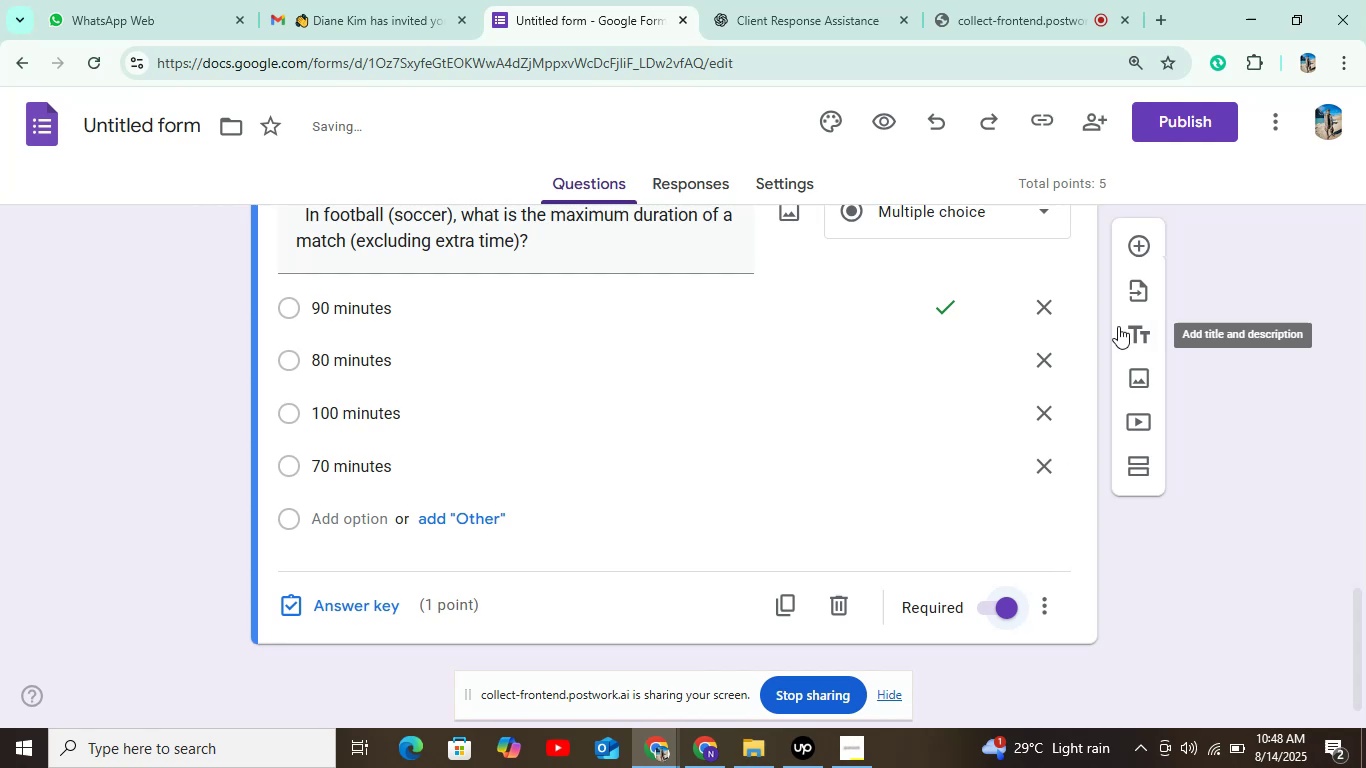 
left_click_drag(start_coordinate=[1130, 245], to_coordinate=[1100, 359])
 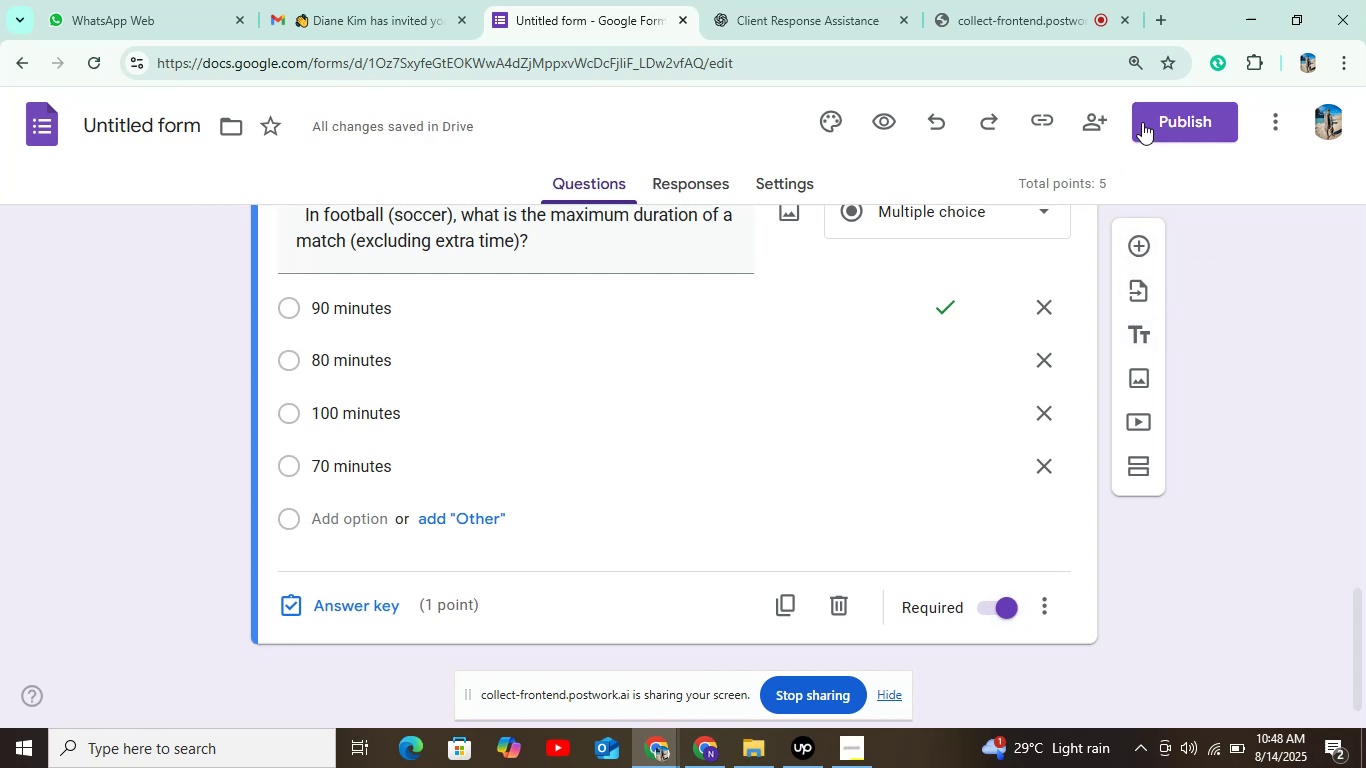 
left_click([1144, 122])
 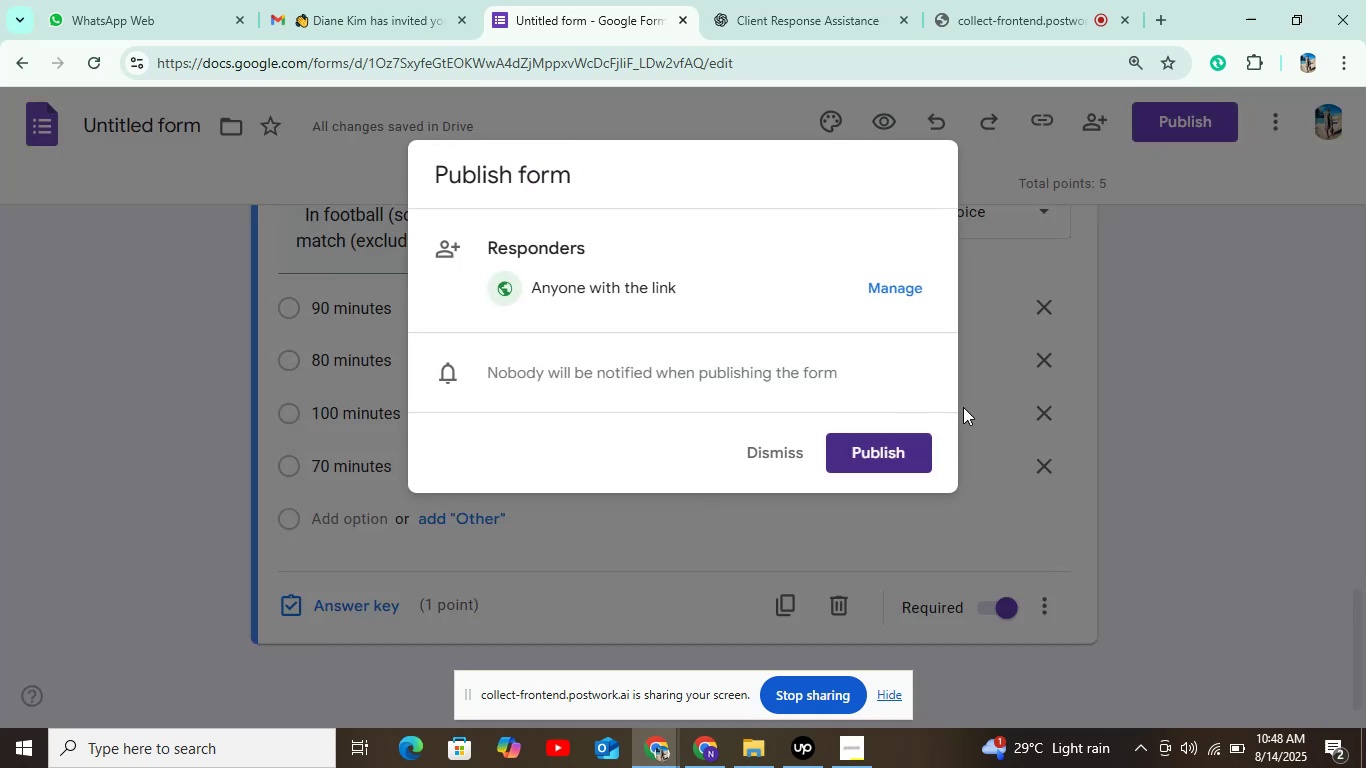 
left_click([914, 442])
 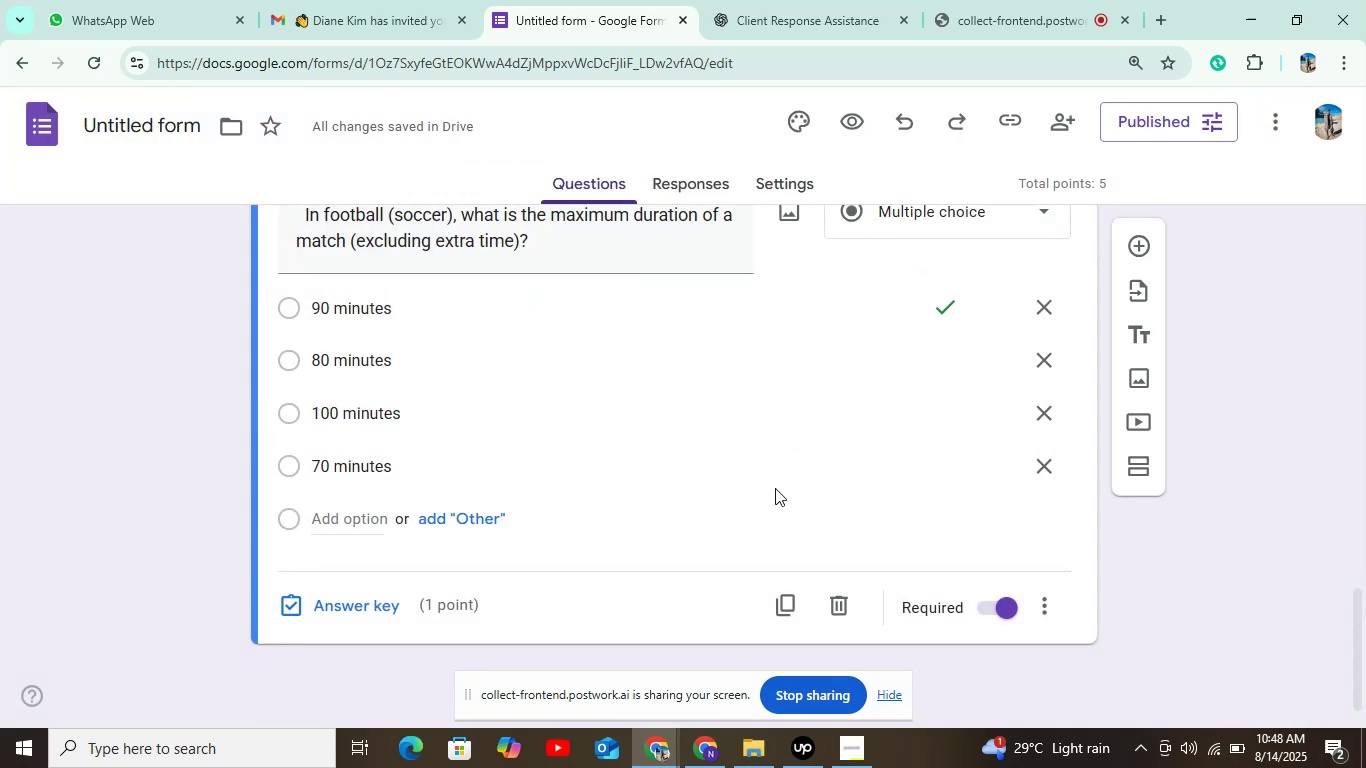 
left_click([45, 130])
 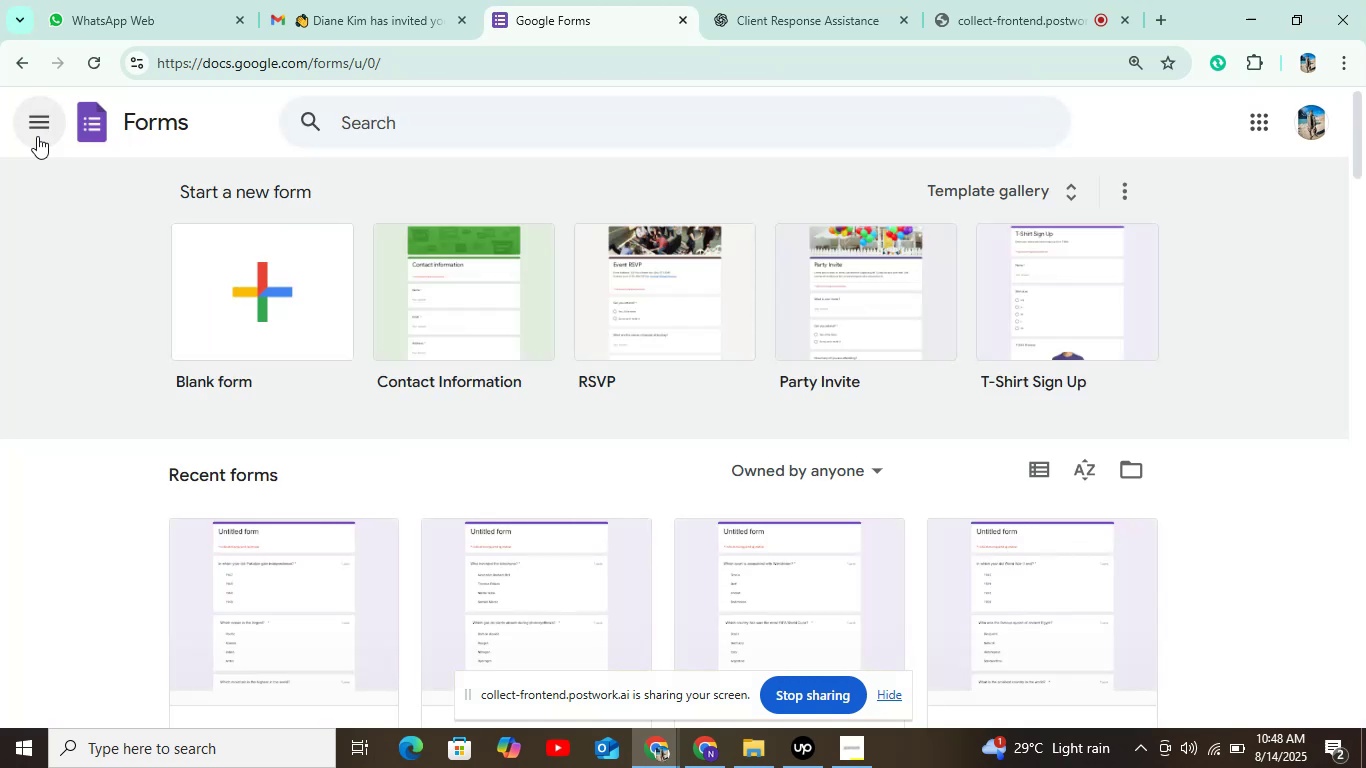 
wait(5.59)
 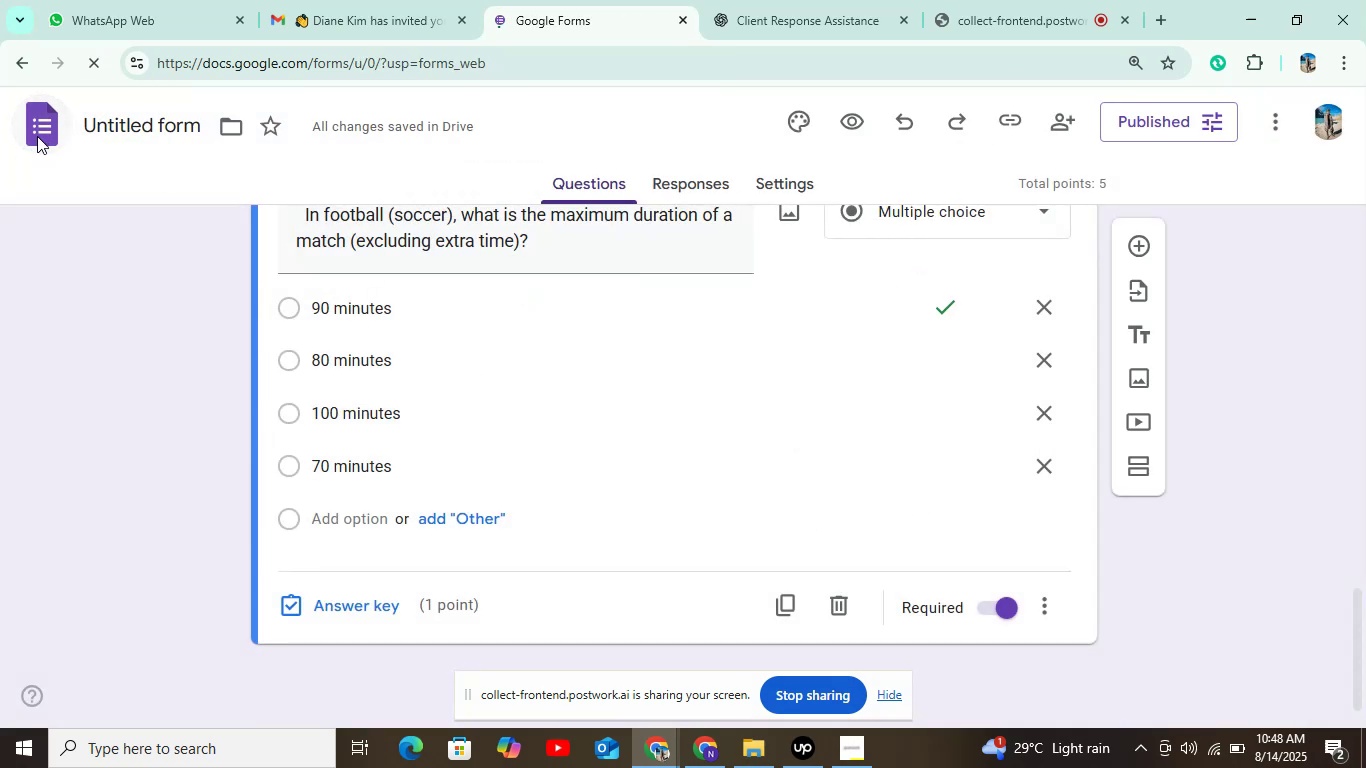 
left_click([293, 288])
 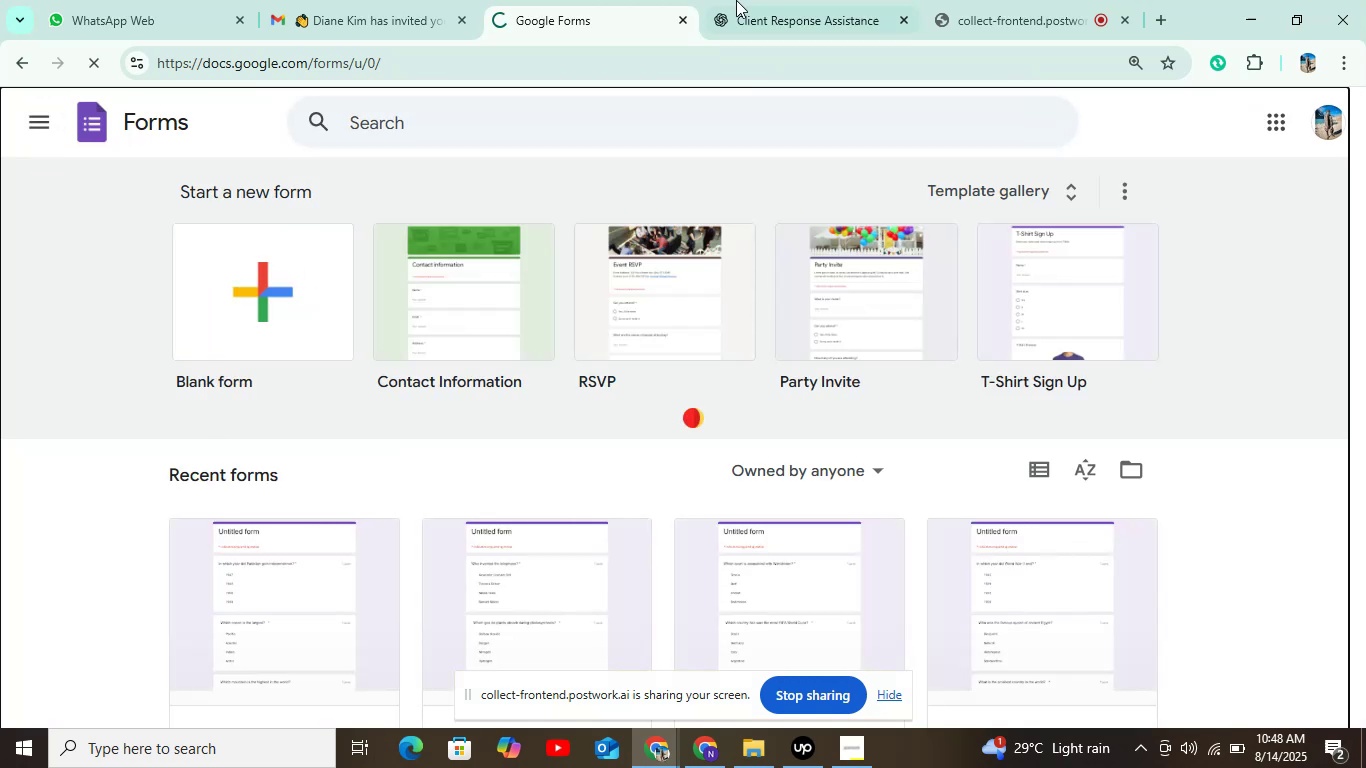 
left_click([793, 0])
 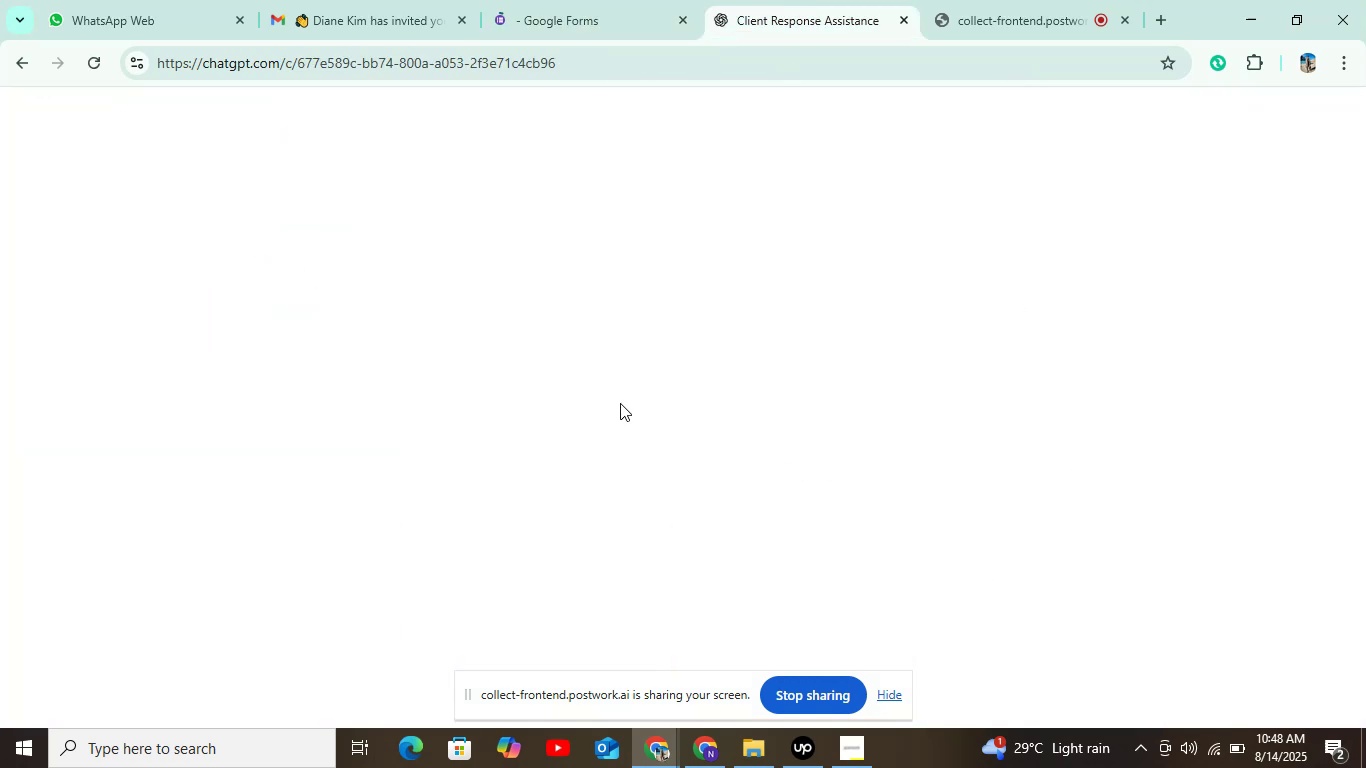 
scroll: coordinate [620, 403], scroll_direction: down, amount: 2.0
 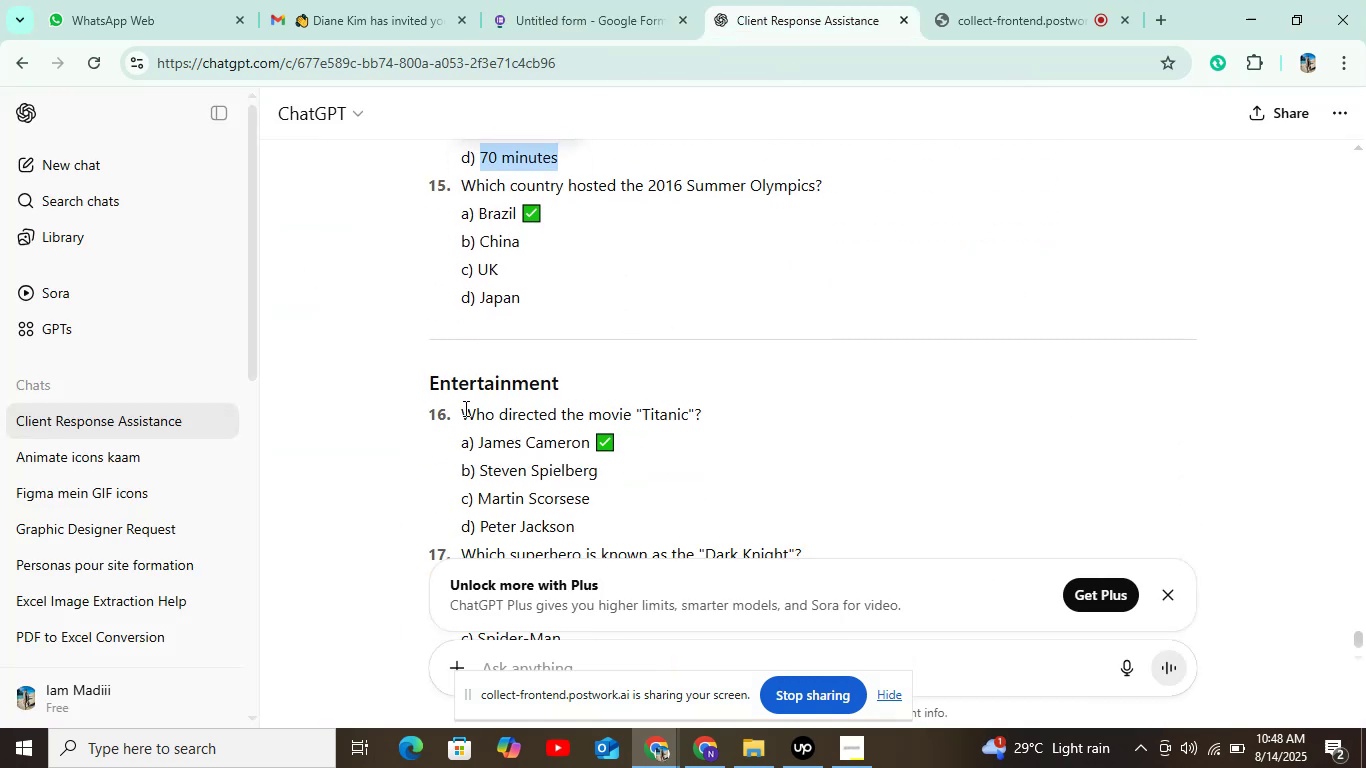 
left_click_drag(start_coordinate=[461, 410], to_coordinate=[712, 414])
 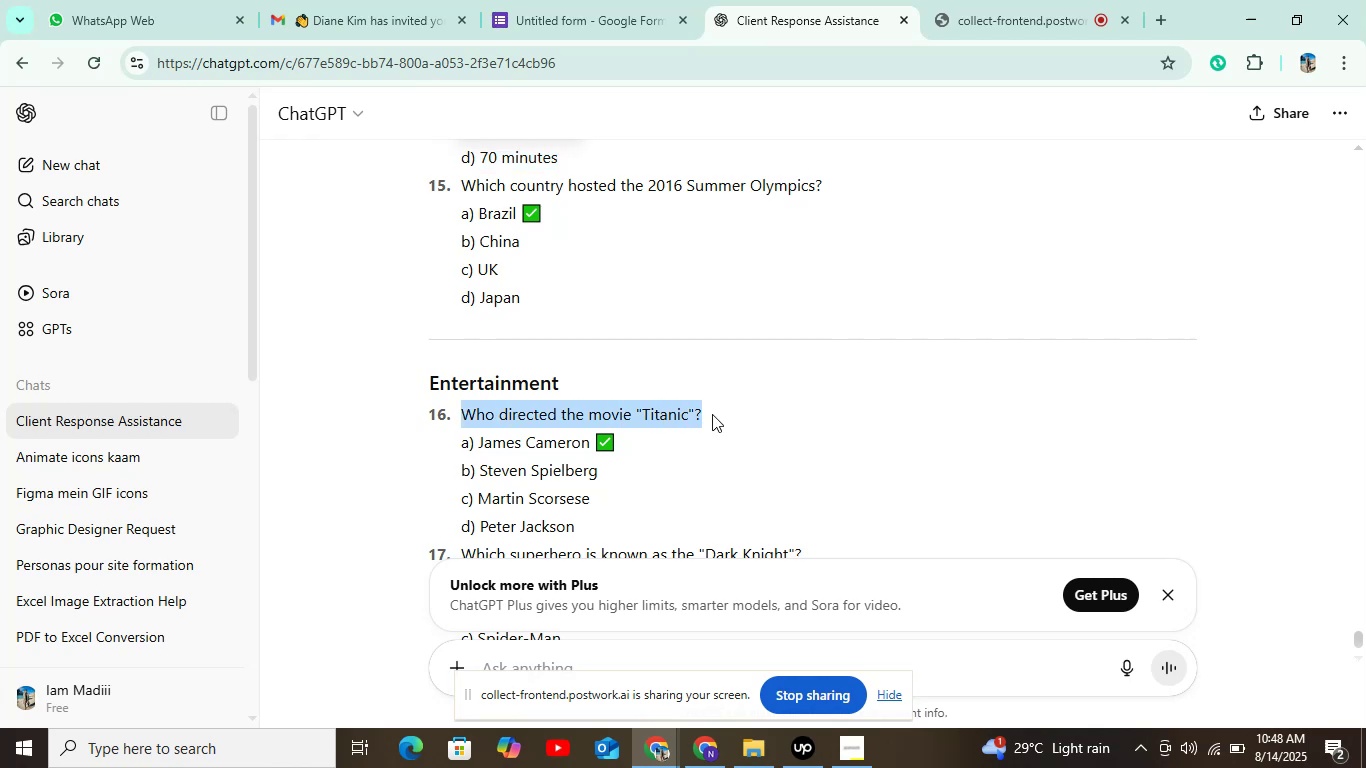 
key(Control+C)
 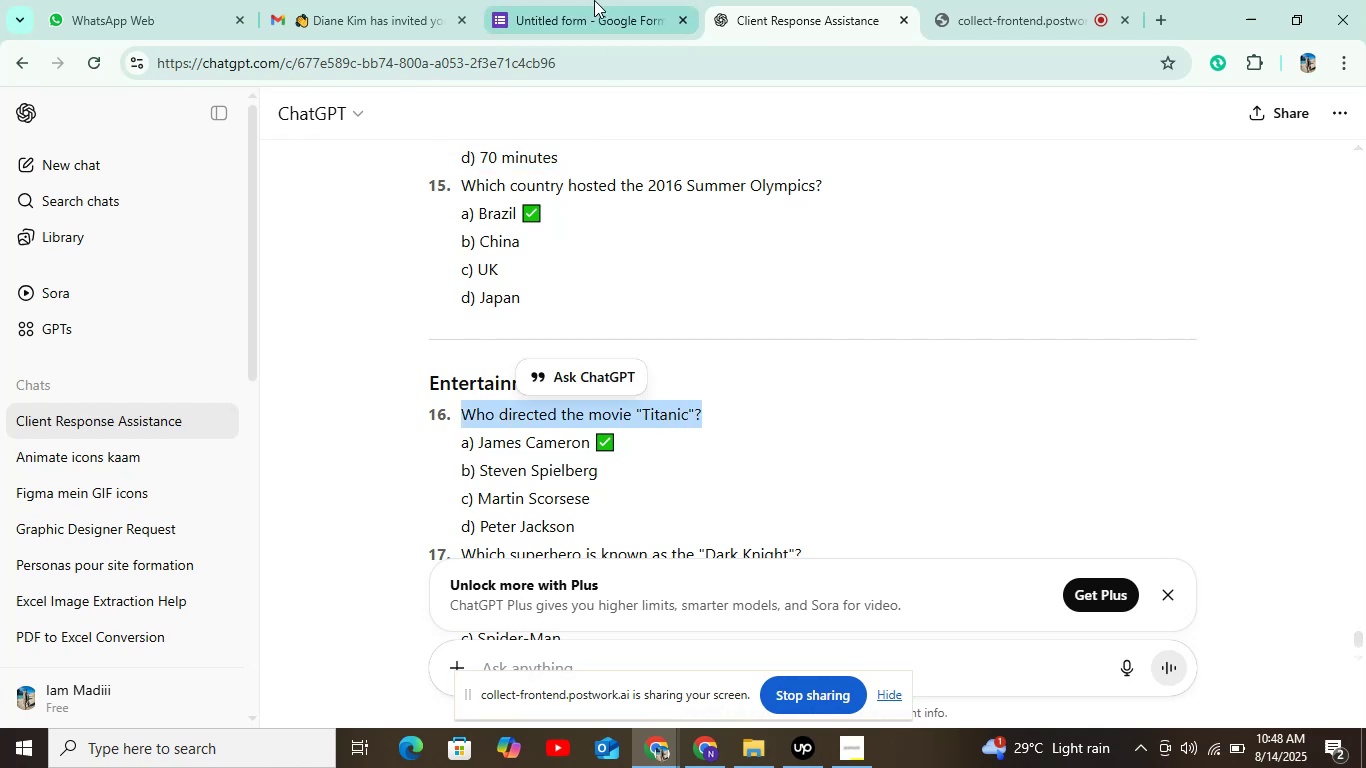 
left_click([594, 0])
 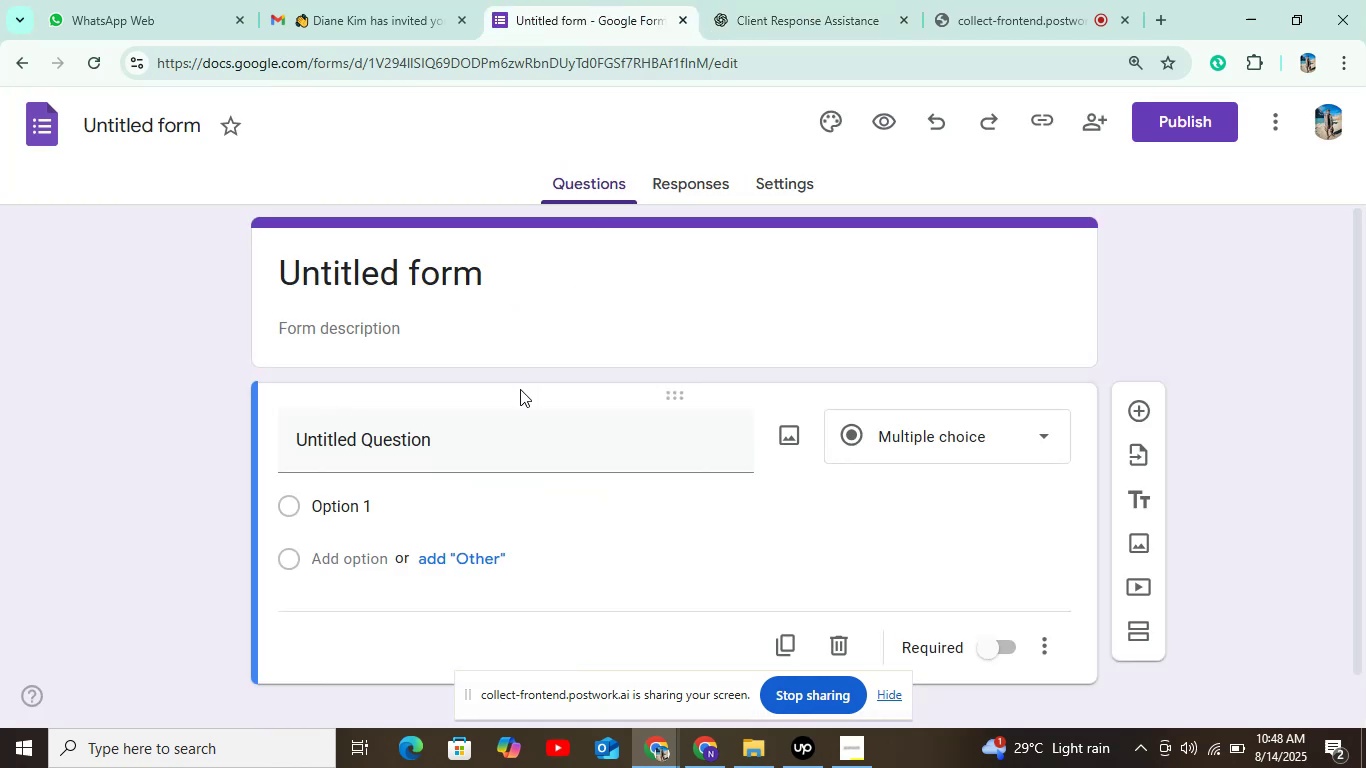 
key(Control+ControlLeft)
 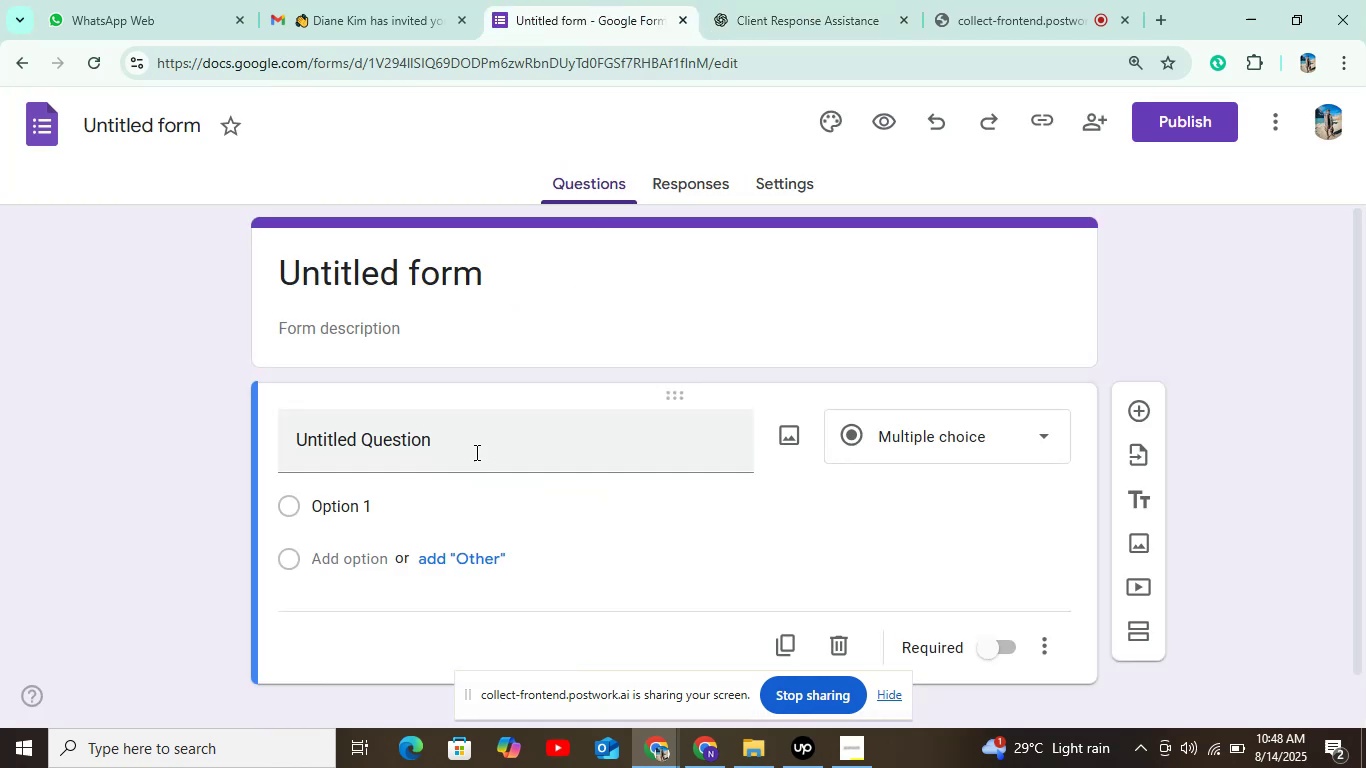 
left_click([476, 447])
 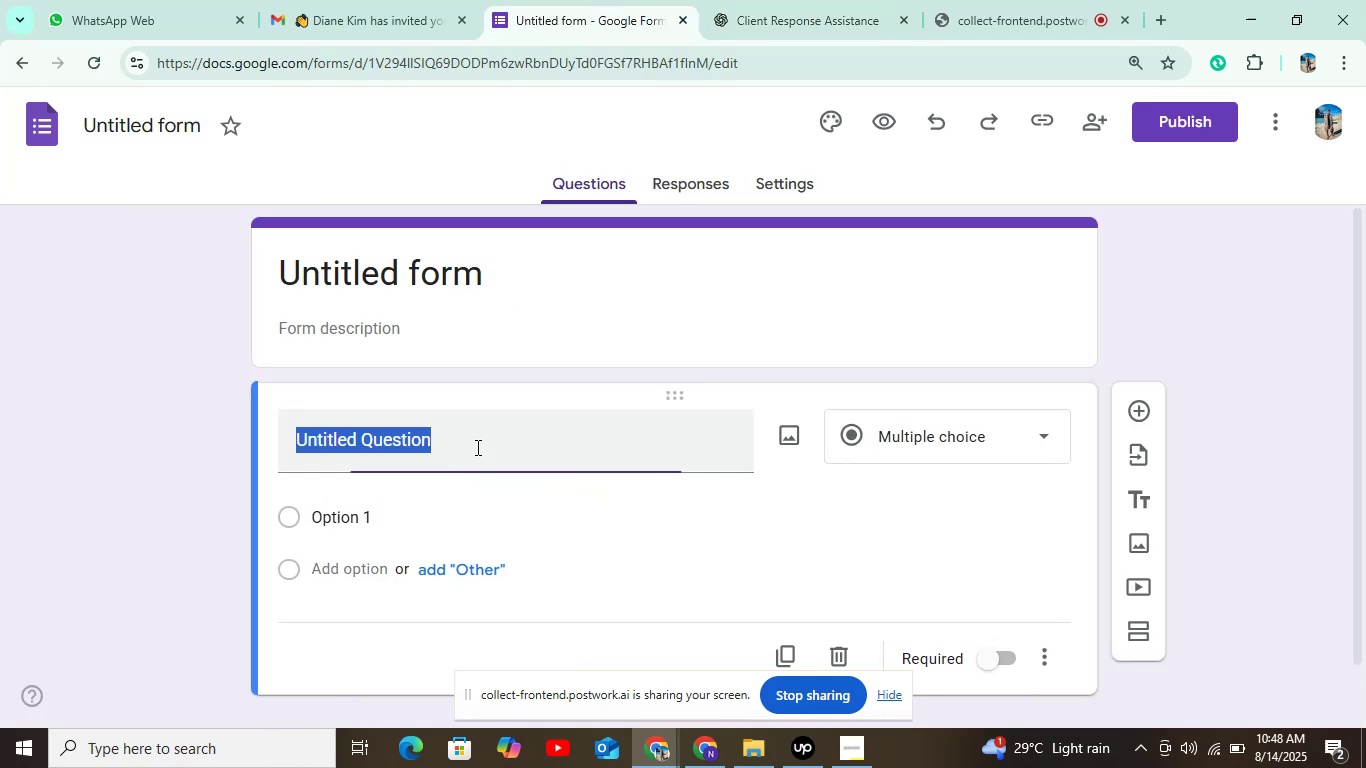 
key(Control+V)
 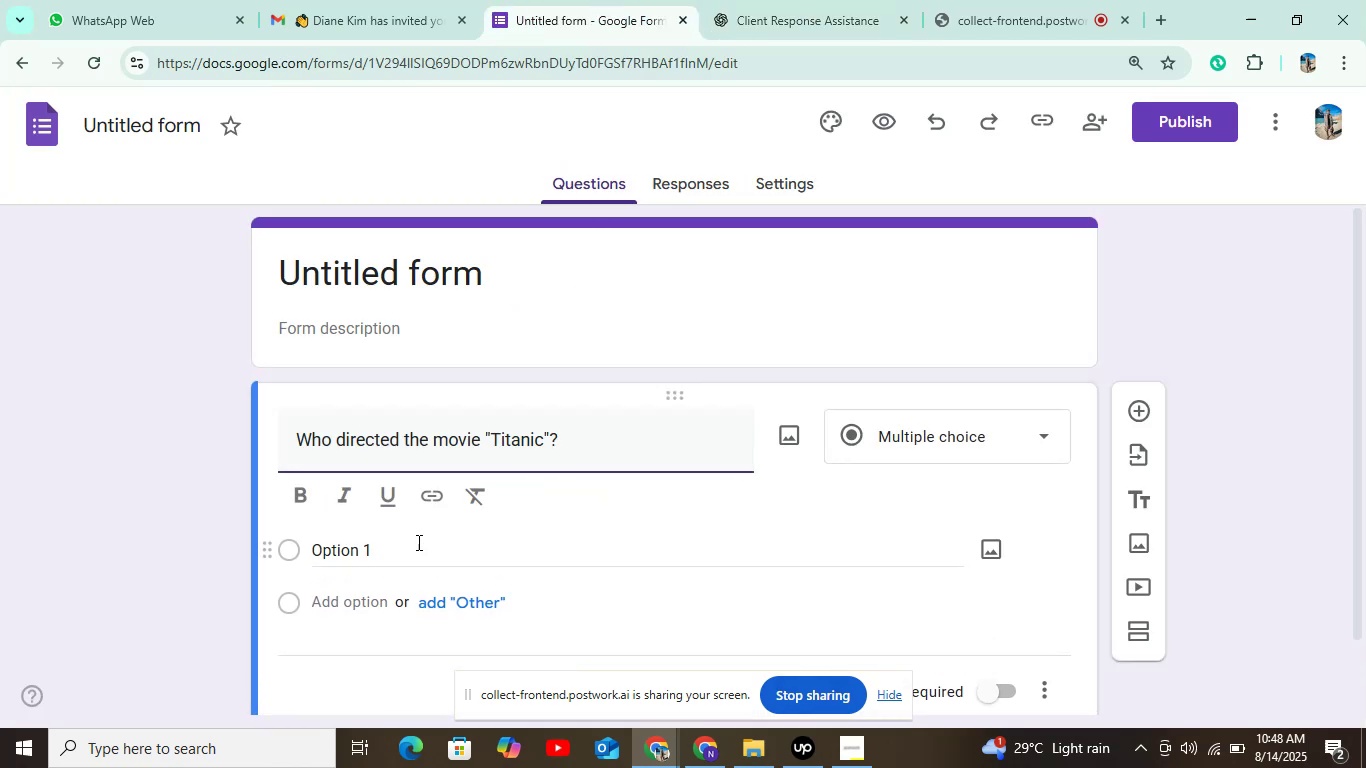 
left_click([384, 543])
 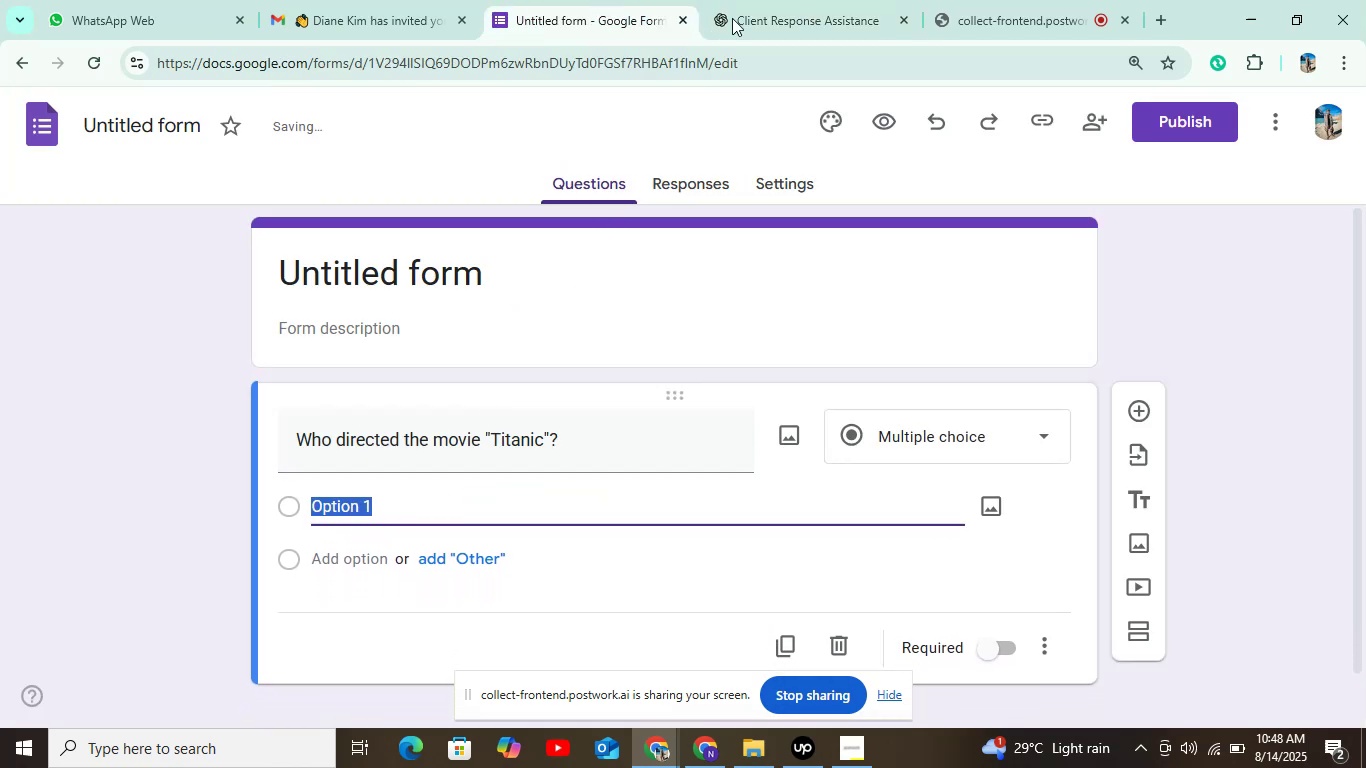 
left_click([767, 0])
 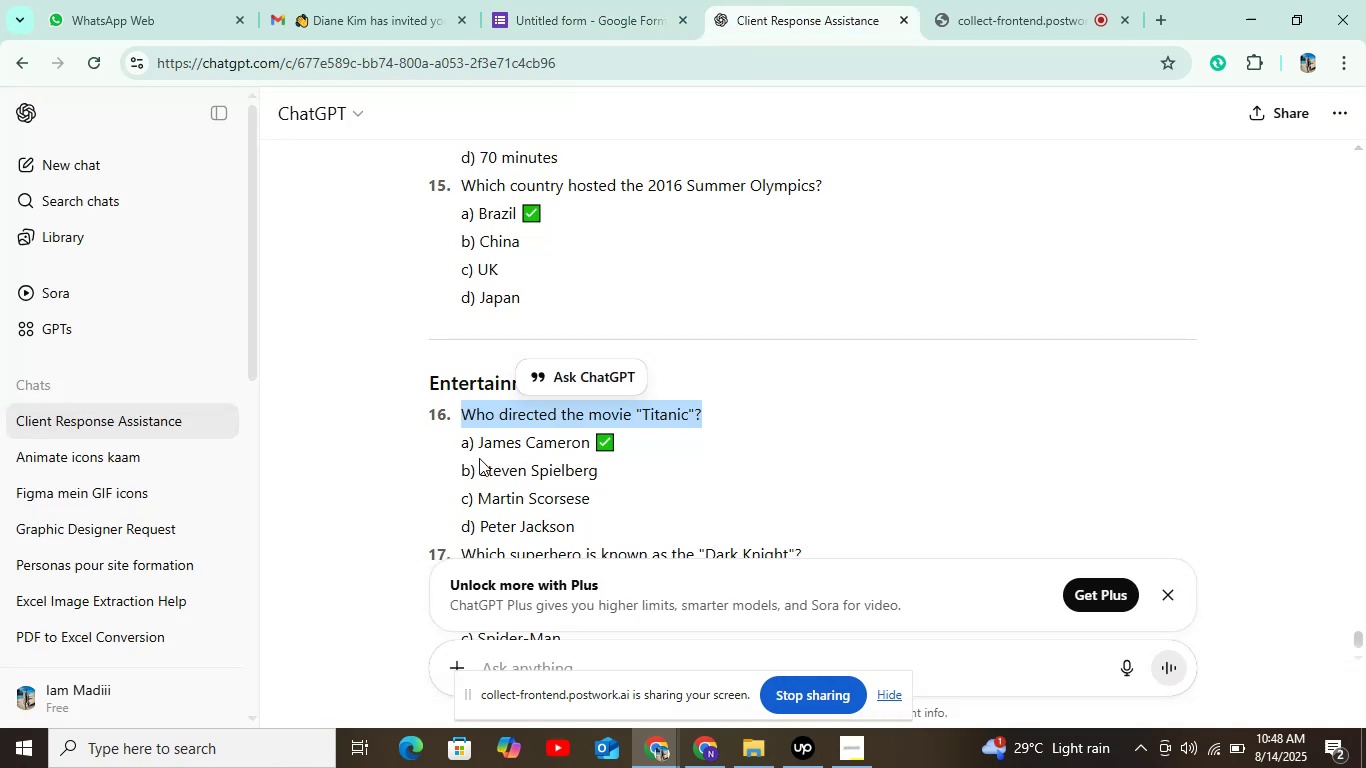 
left_click_drag(start_coordinate=[480, 440], to_coordinate=[586, 440])
 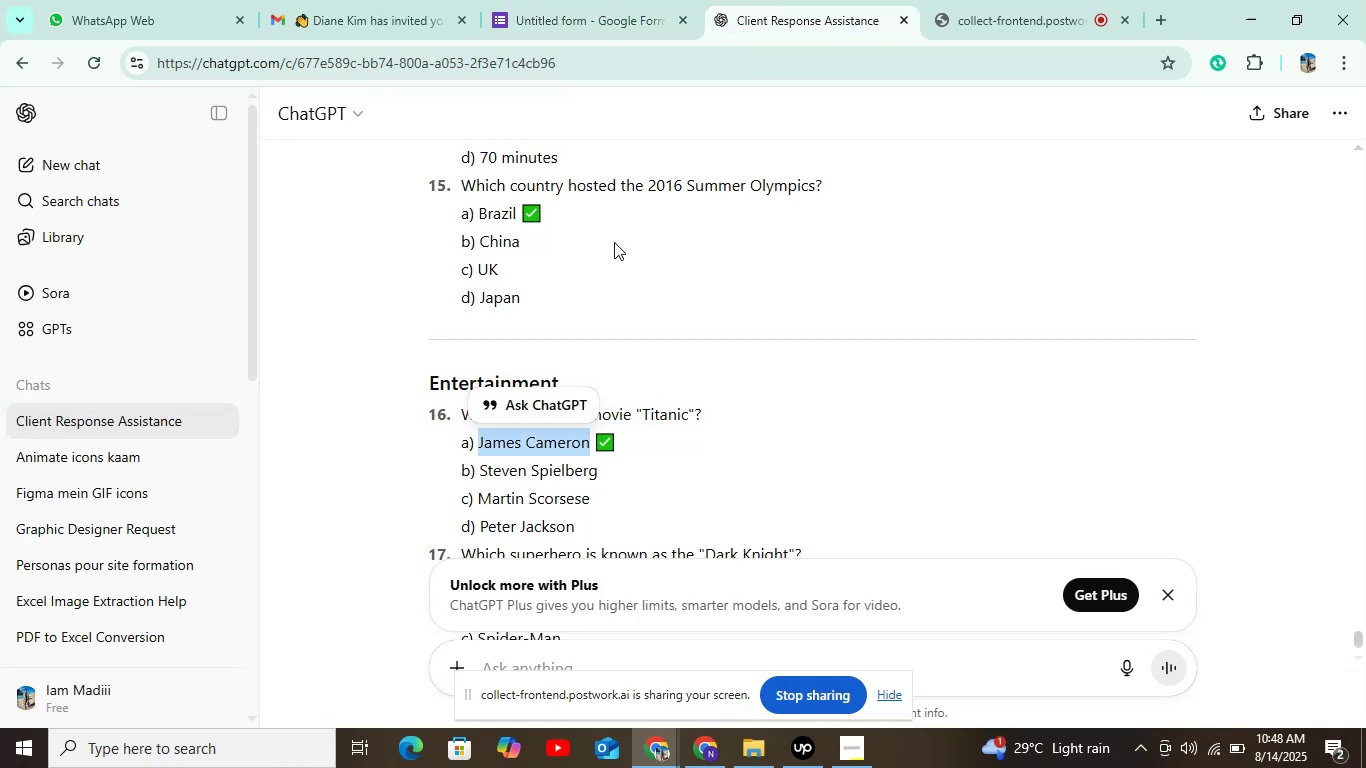 
key(Control+C)
 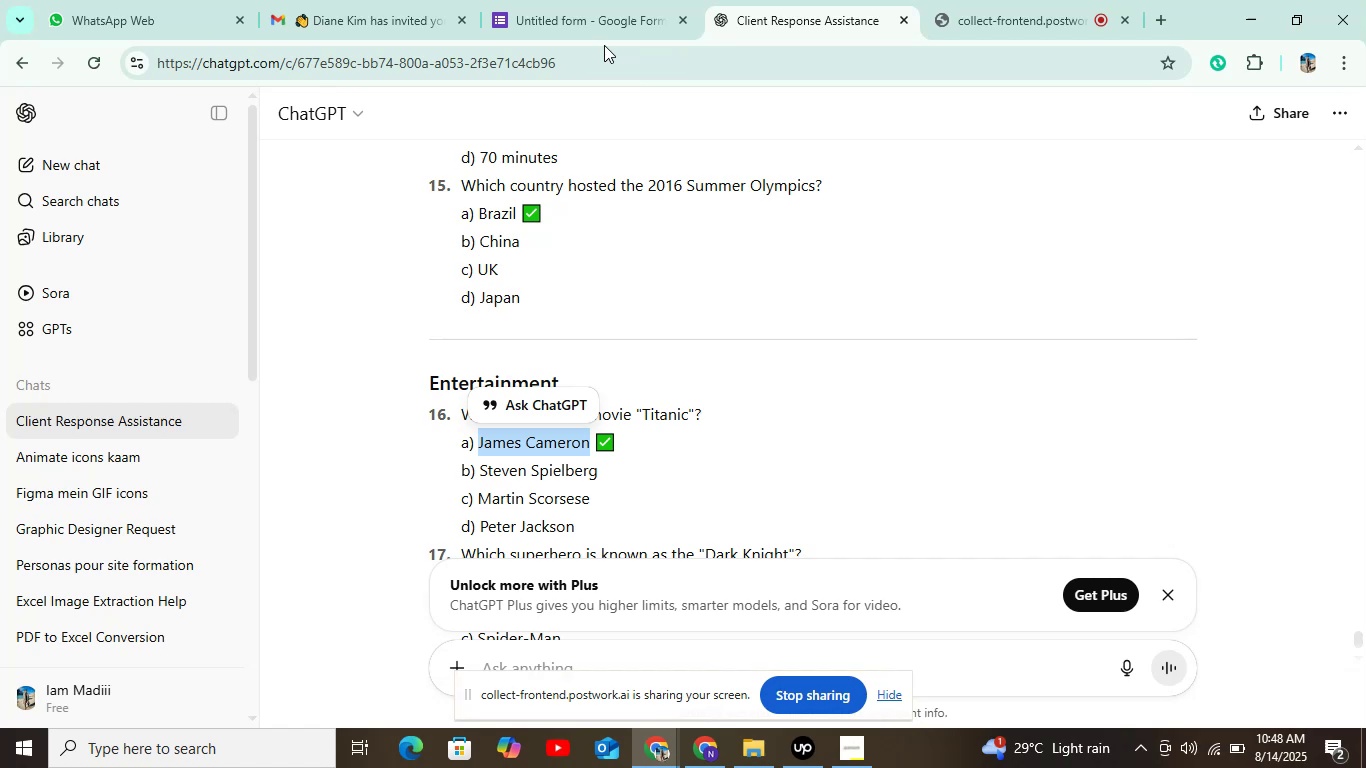 
double_click([604, 22])
 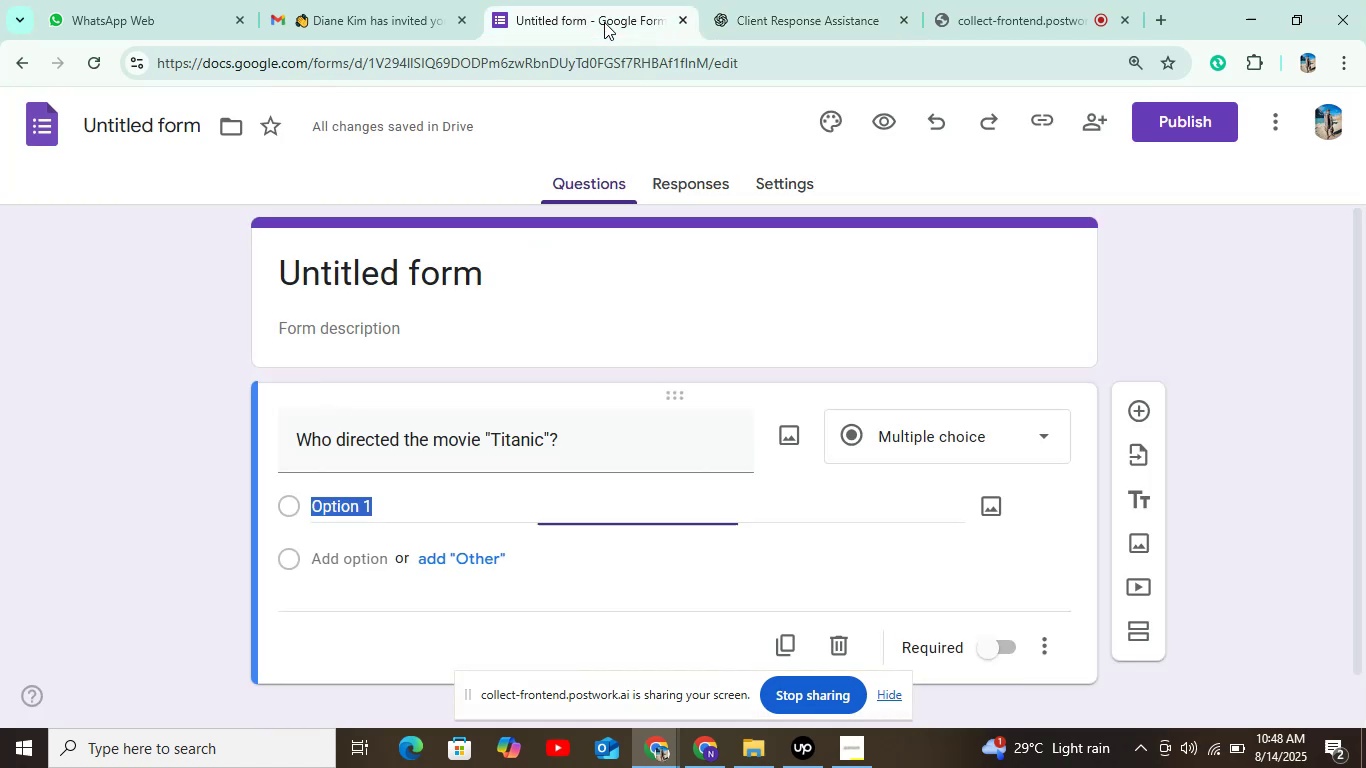 
key(Control+V)
 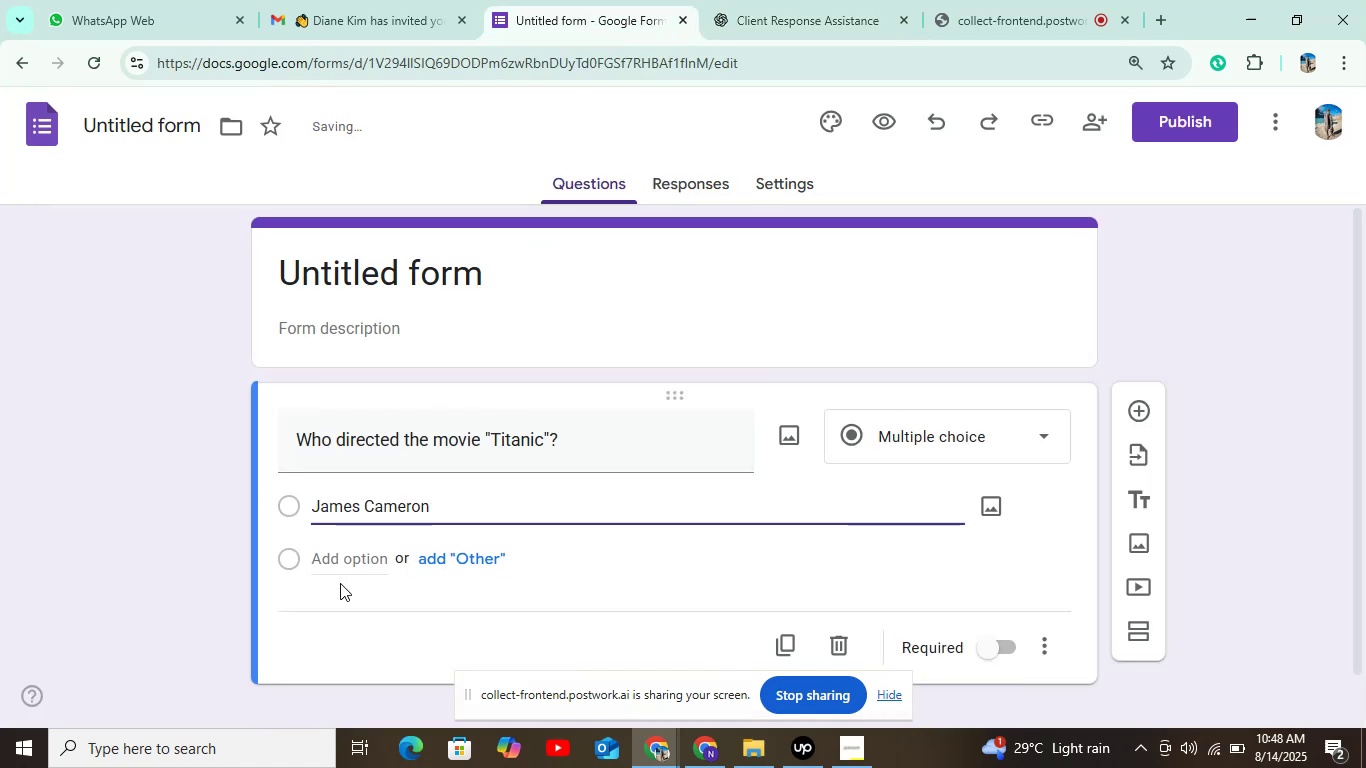 
left_click([347, 566])
 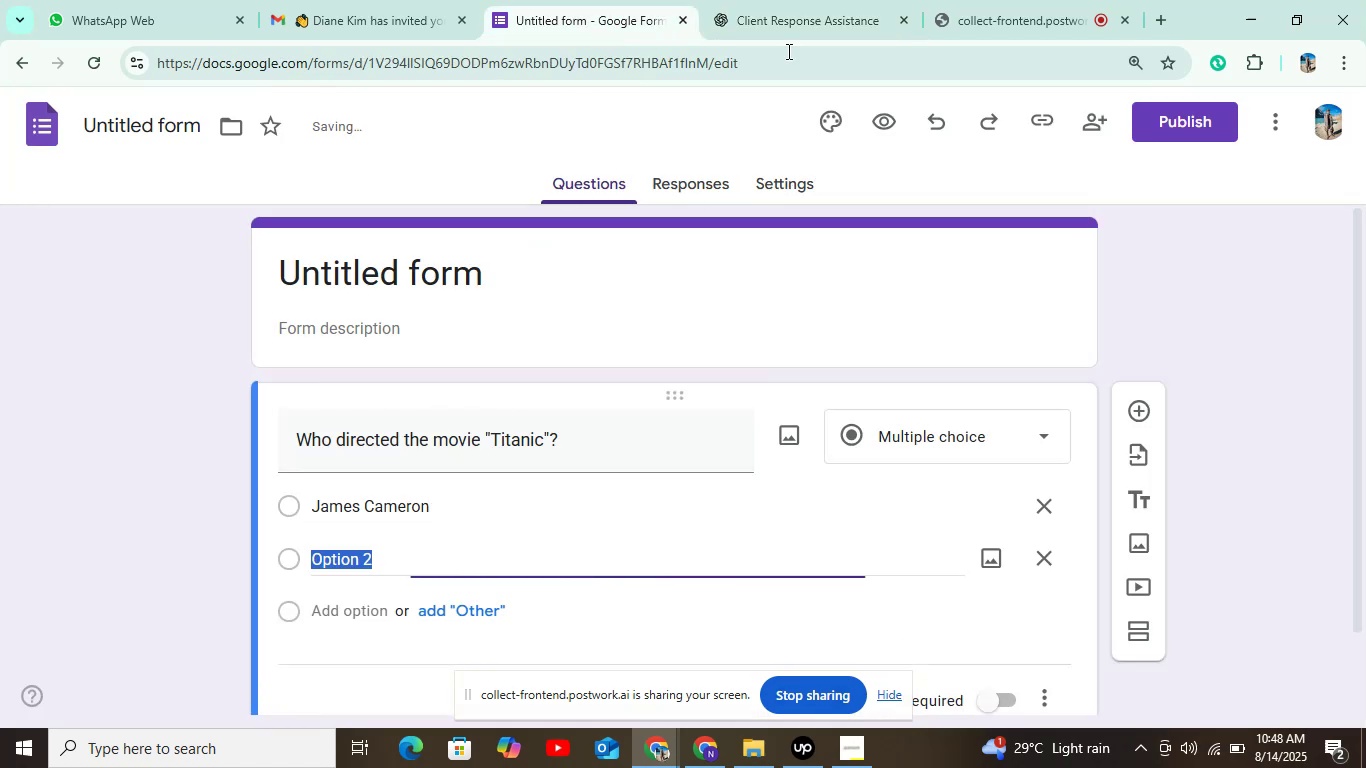 
left_click([840, 1])
 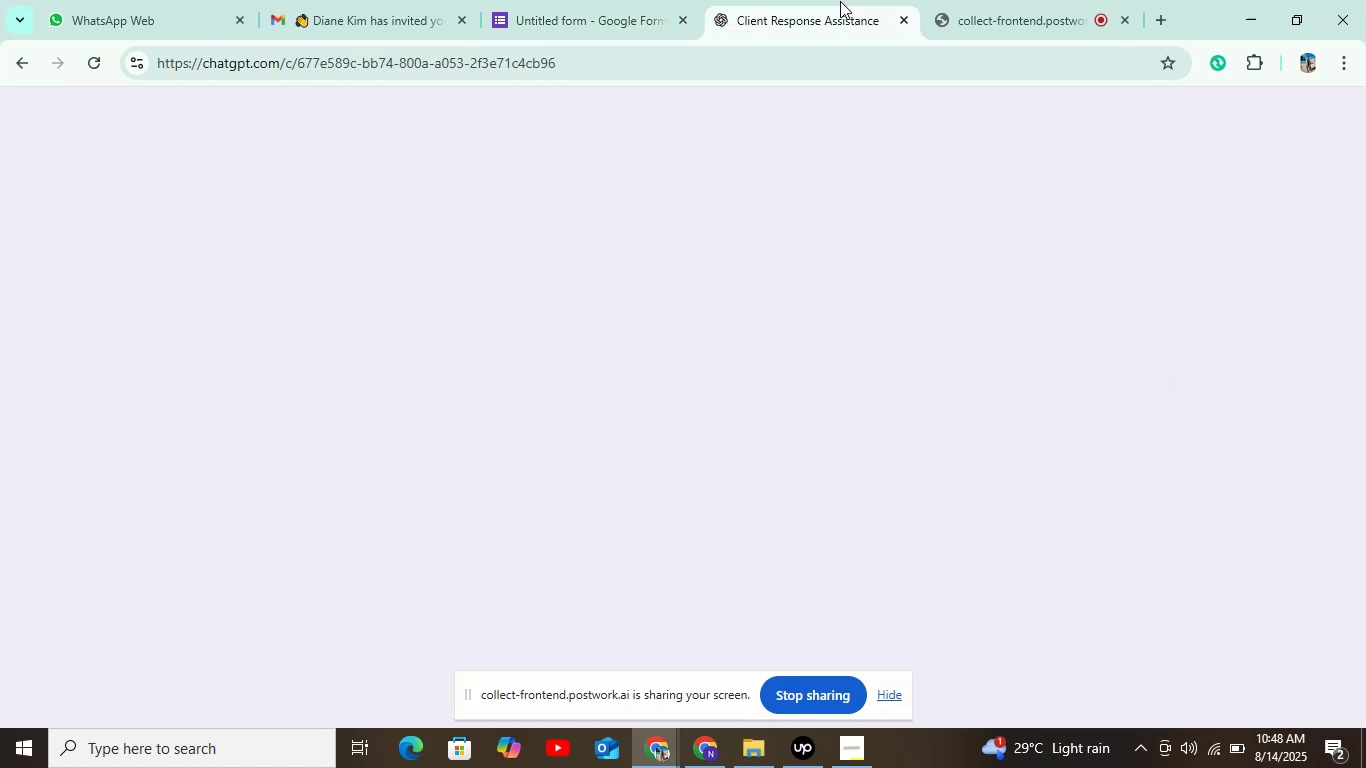 
mouse_move([657, 318])
 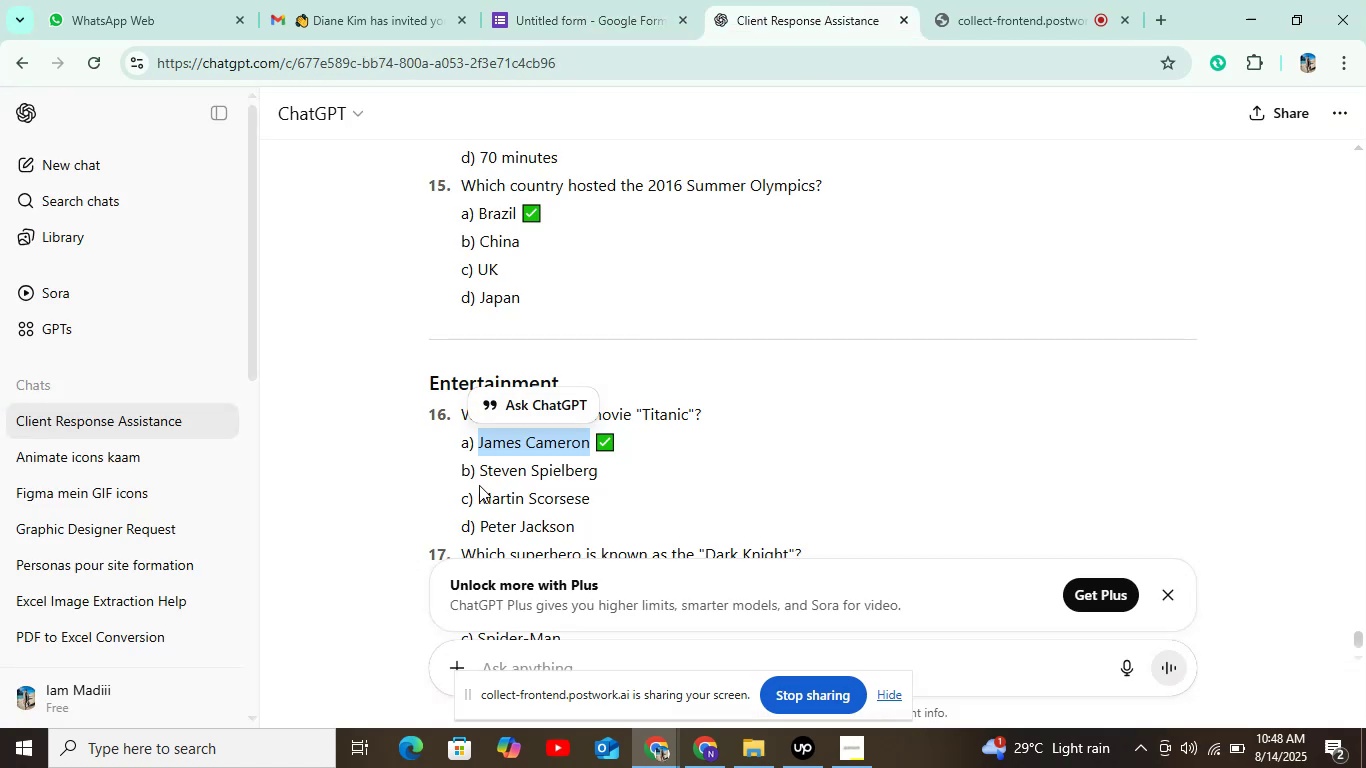 
left_click_drag(start_coordinate=[479, 474], to_coordinate=[629, 471])
 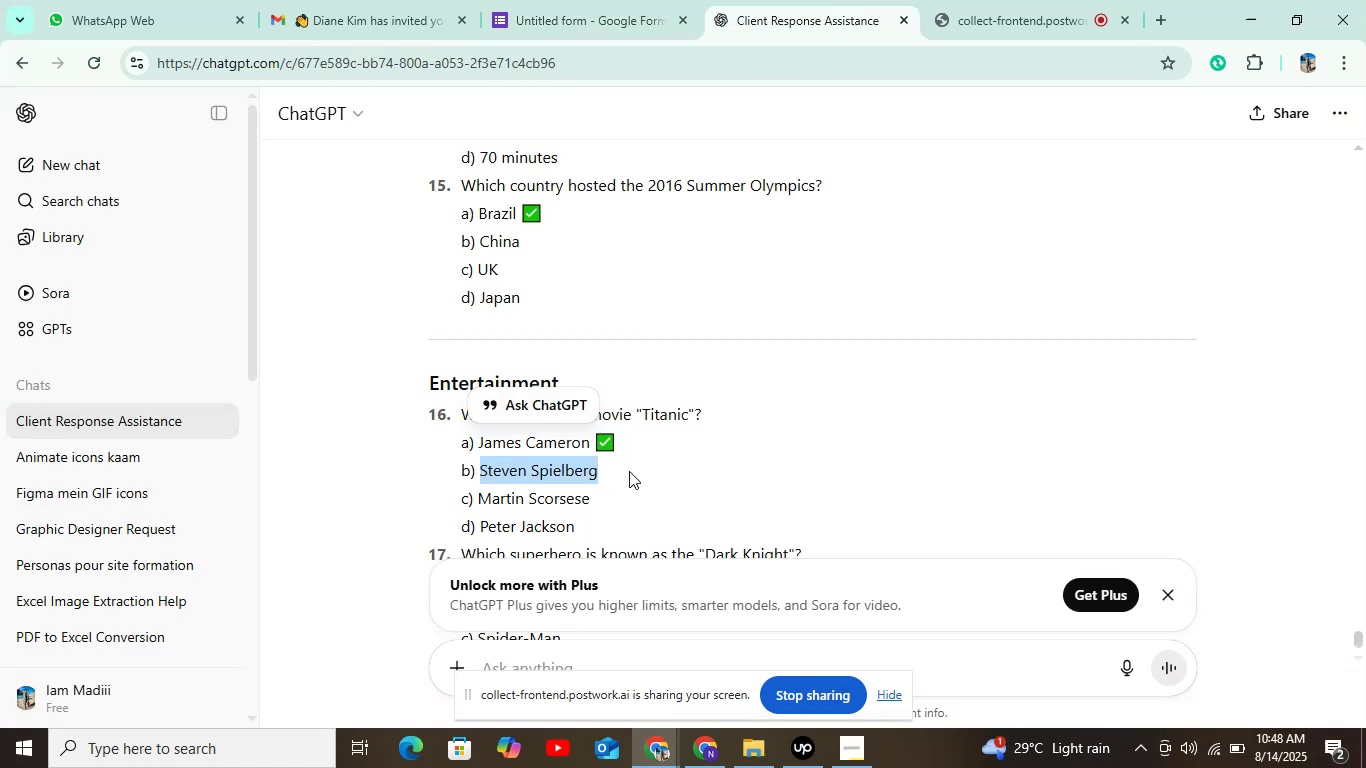 
hold_key(key=ControlLeft, duration=0.79)
 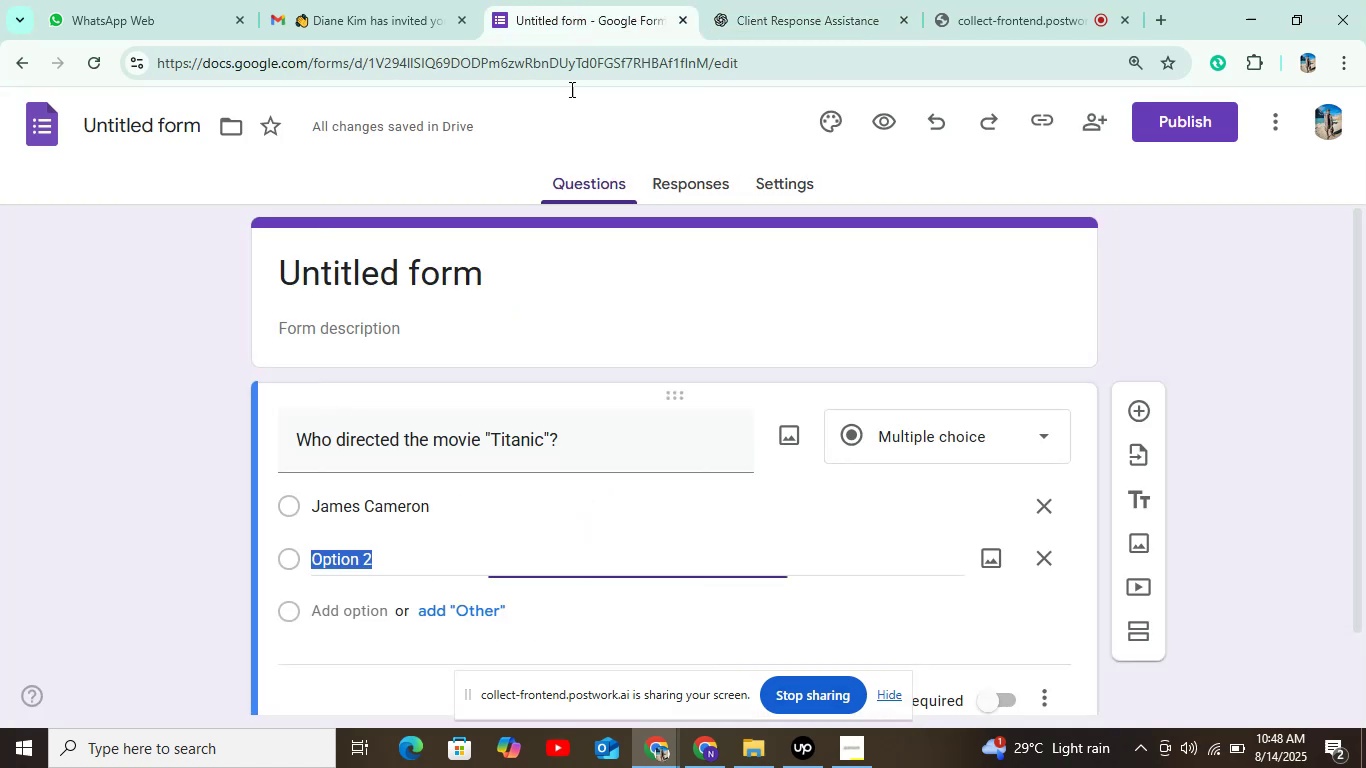 
hold_key(key=C, duration=0.46)
 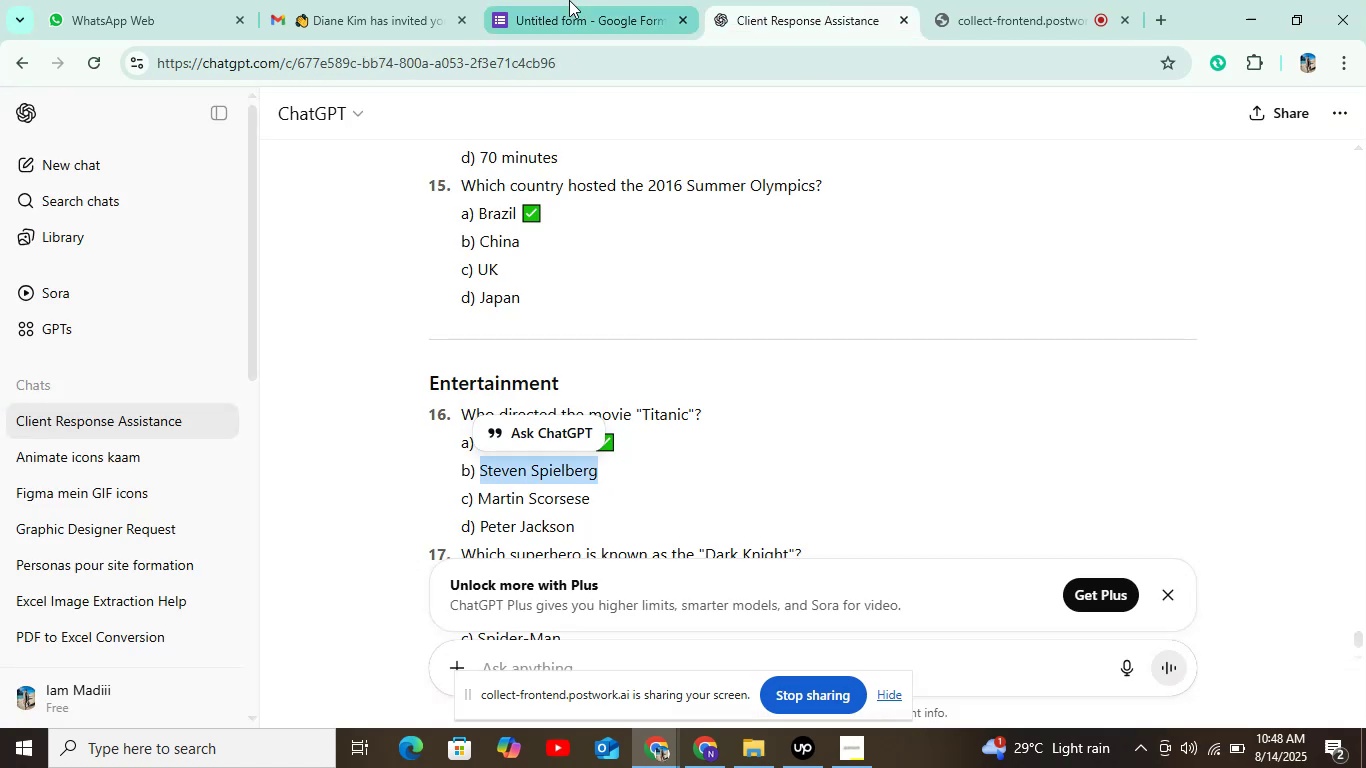 
left_click([572, 0])
 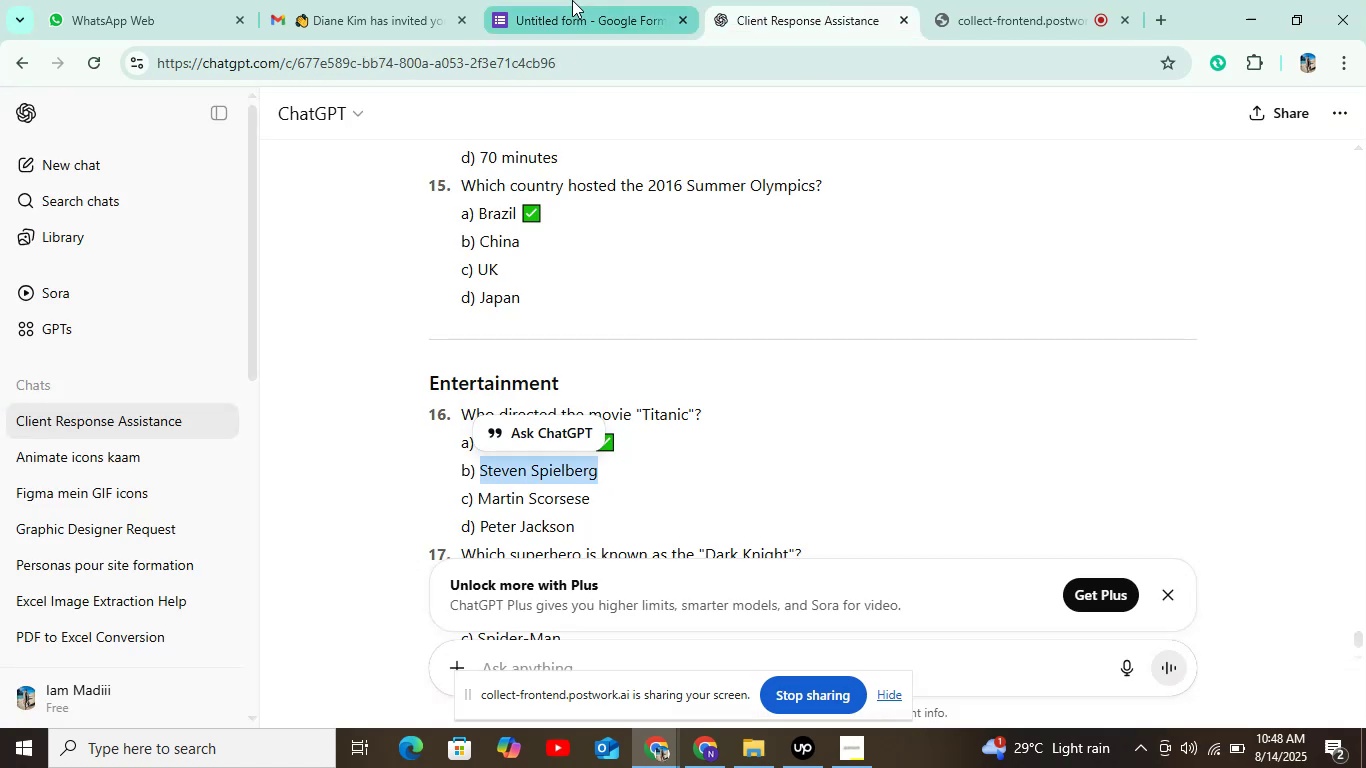 
key(Control+V)
 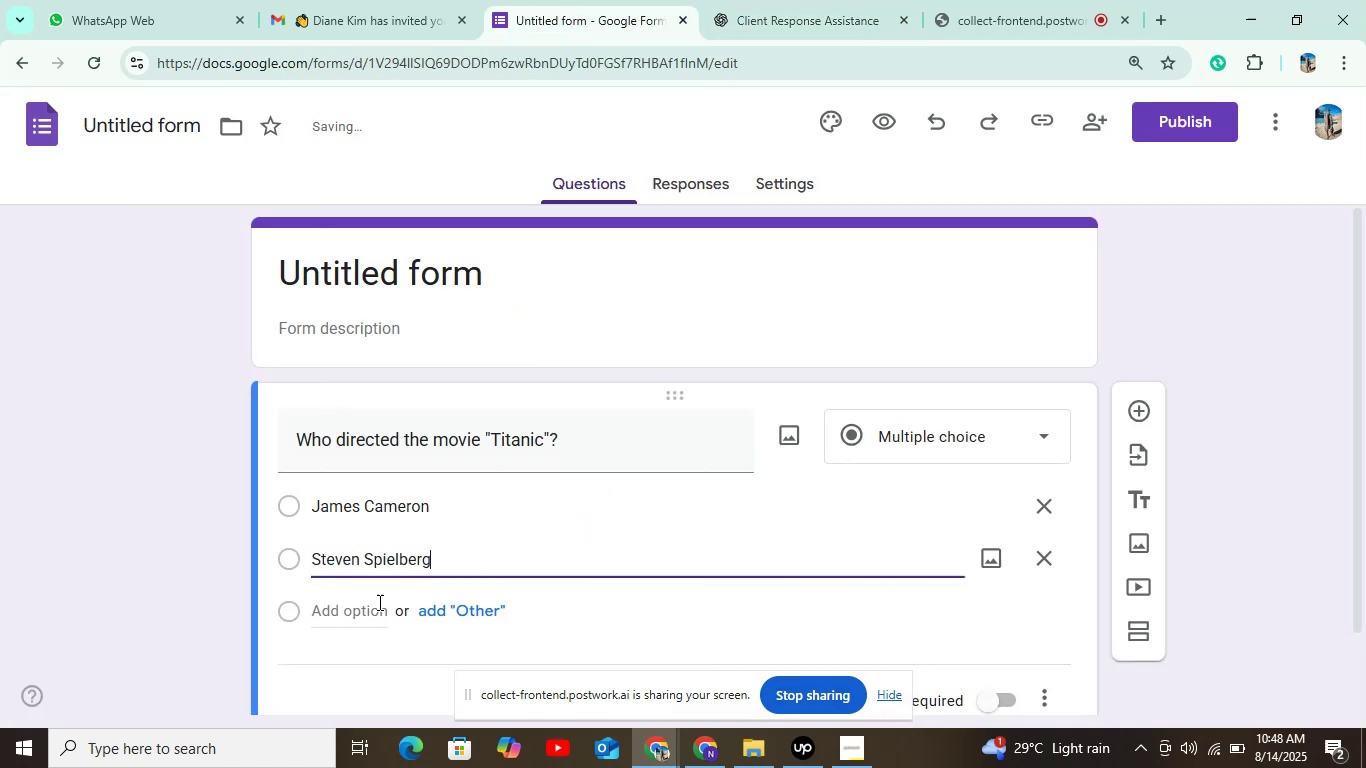 
left_click([376, 603])
 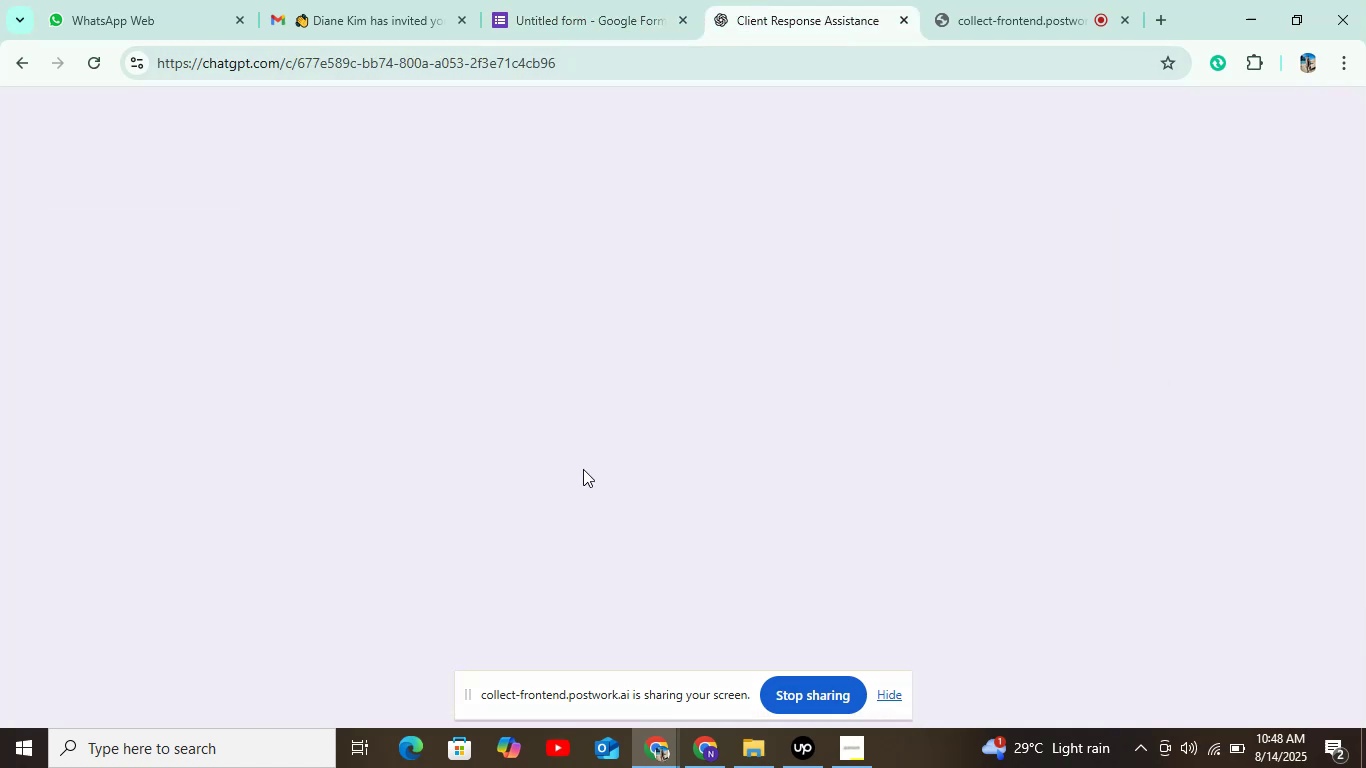 
left_click_drag(start_coordinate=[478, 493], to_coordinate=[610, 493])
 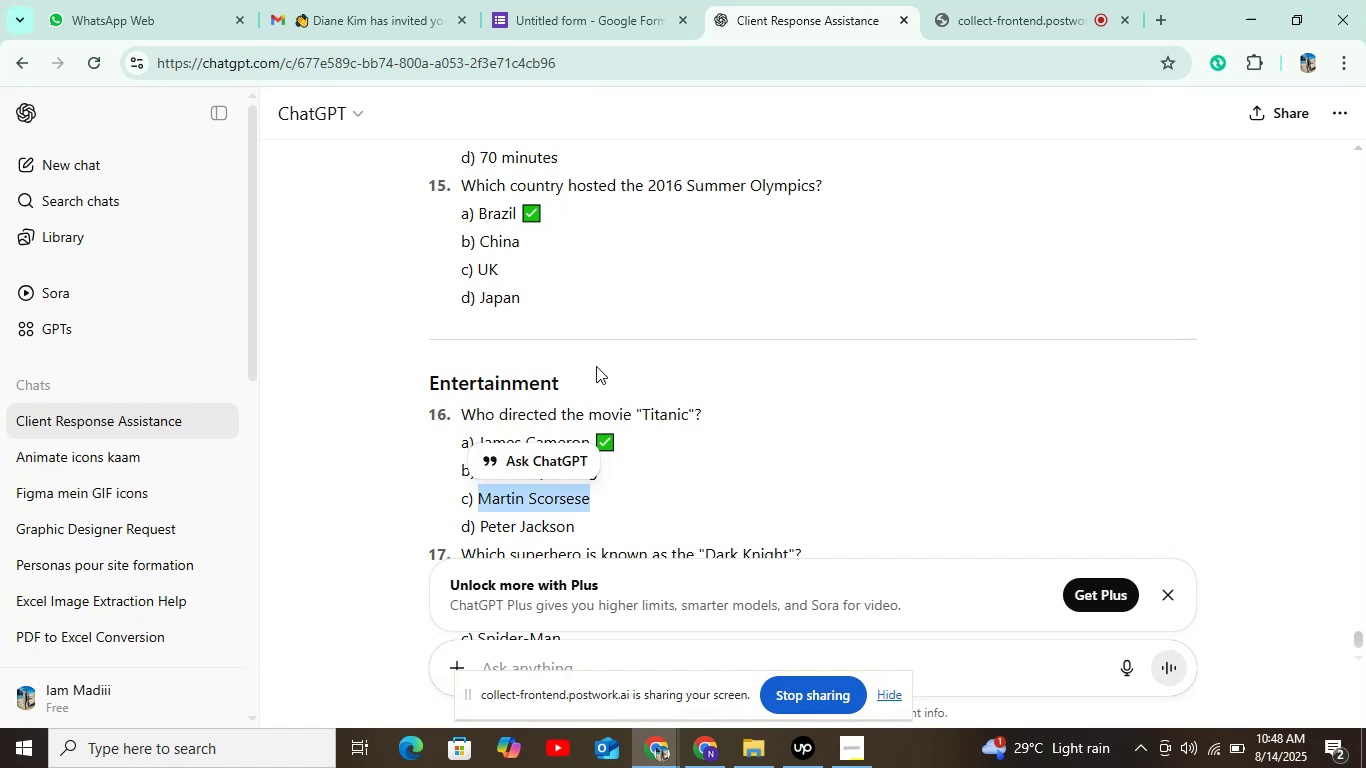 
key(Control+C)
 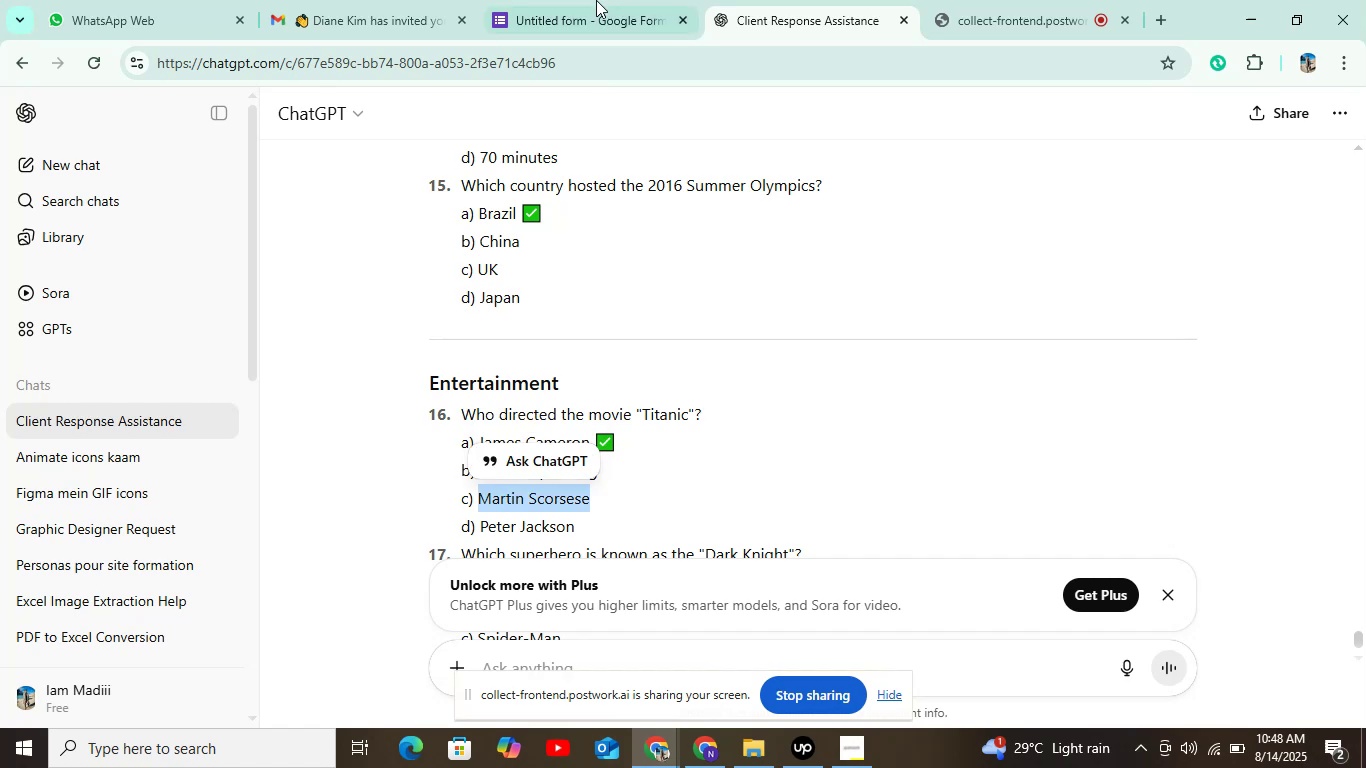 
left_click([596, 0])
 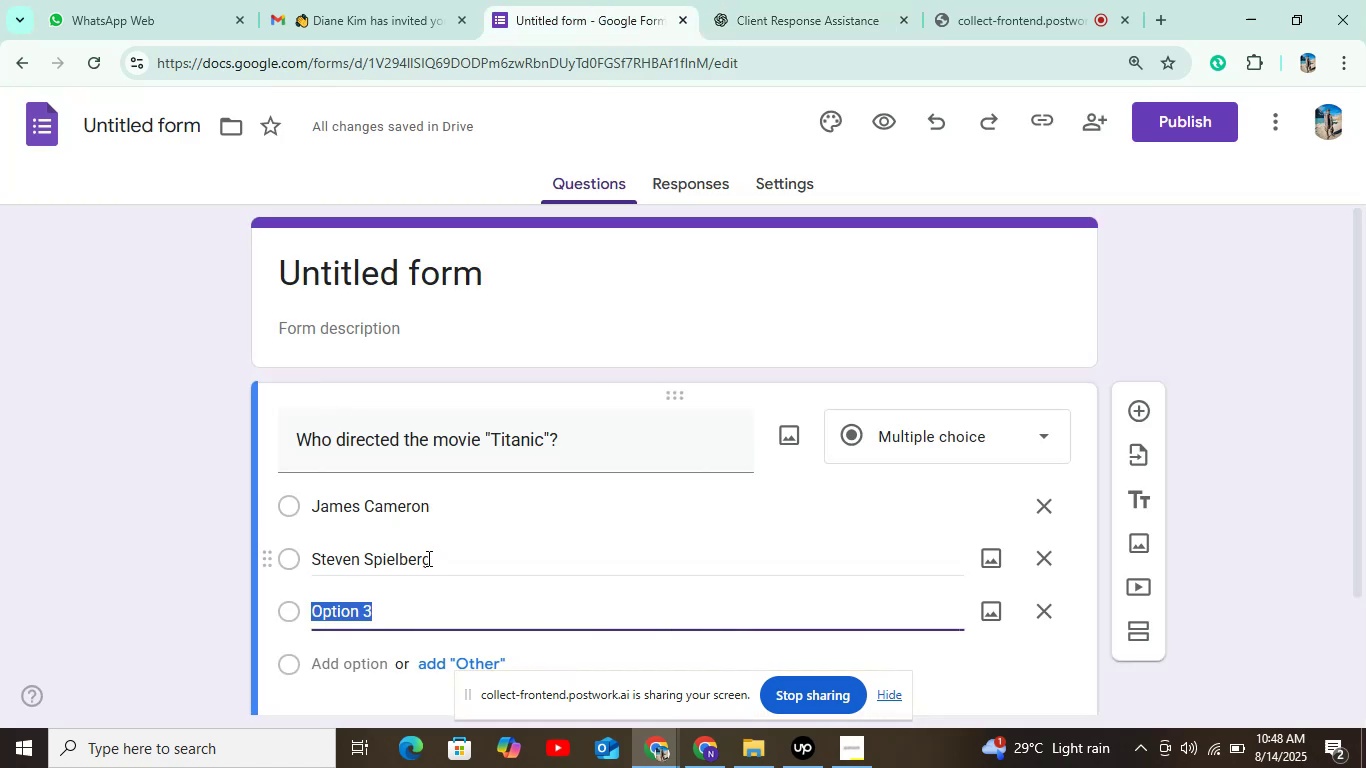 
key(Control+V)
 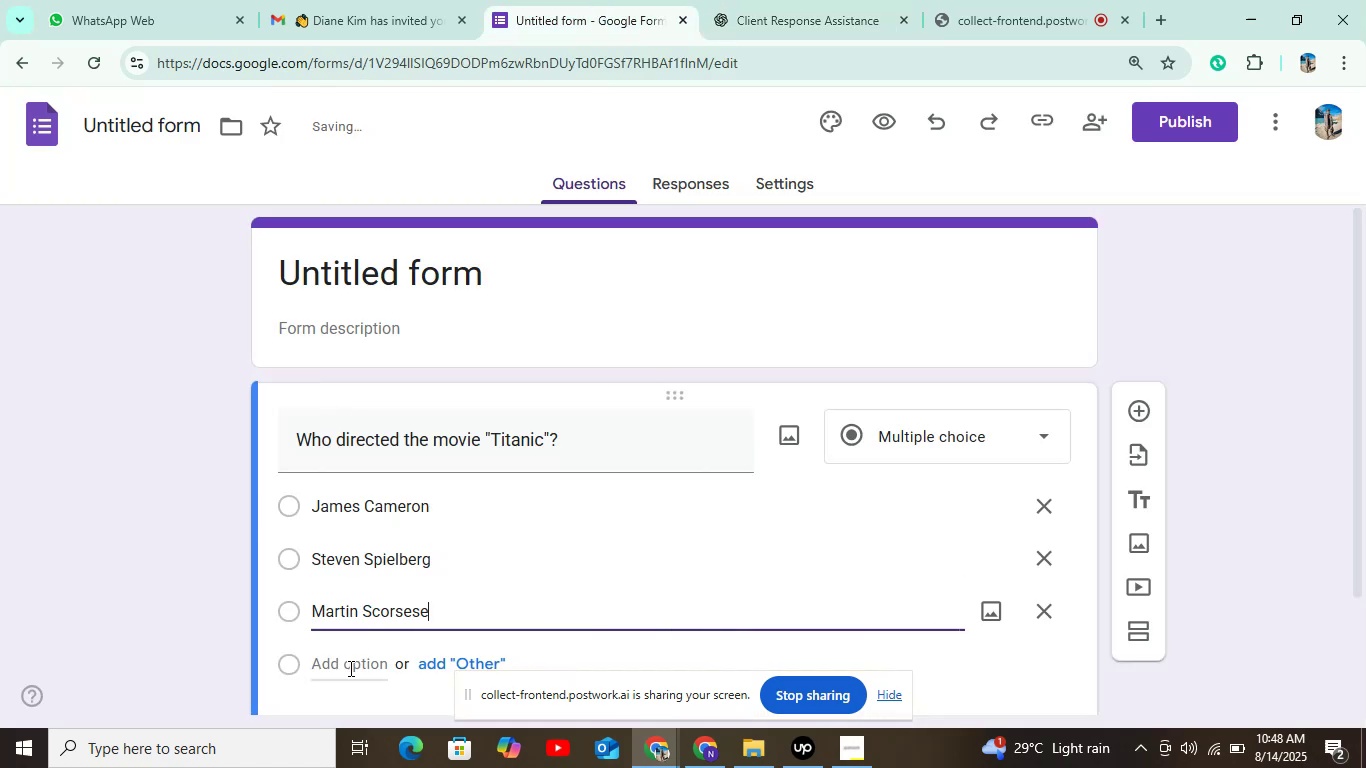 
left_click([349, 668])
 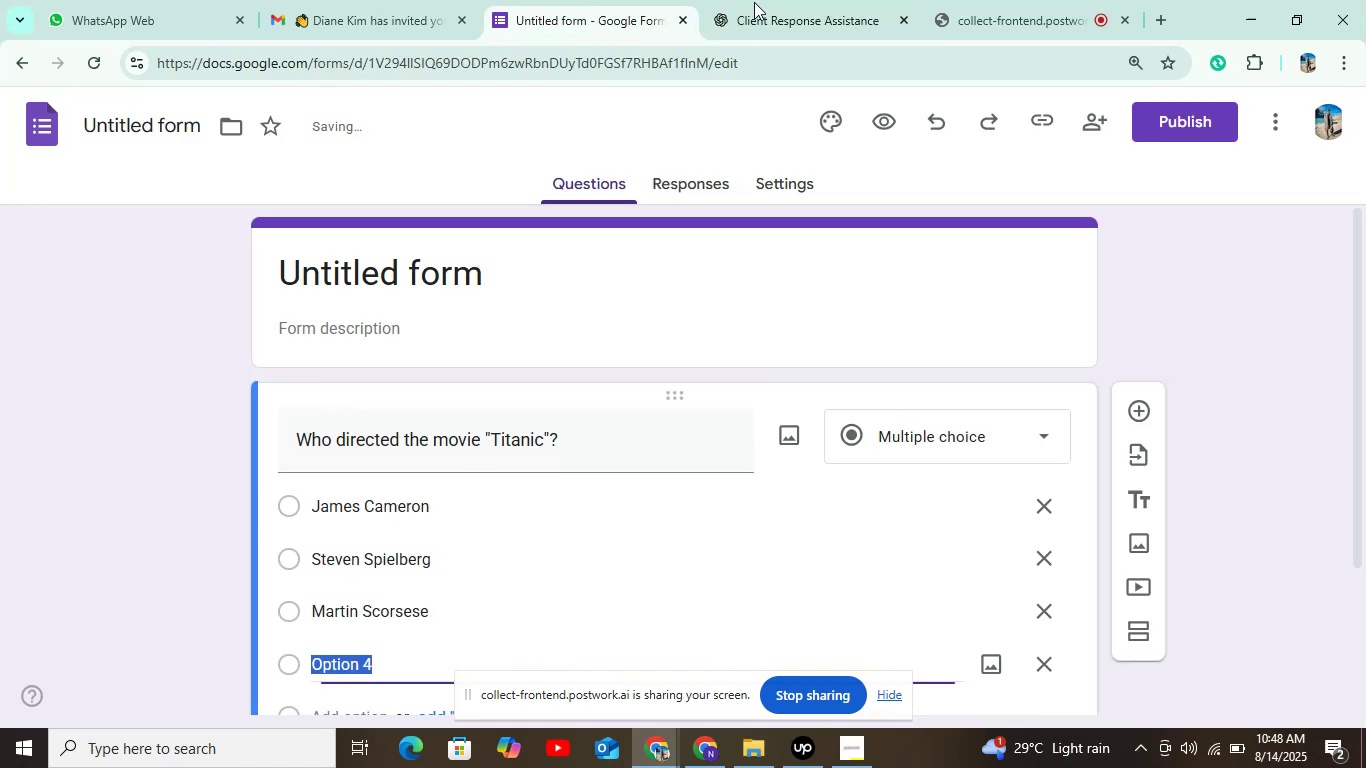 
left_click([774, 0])
 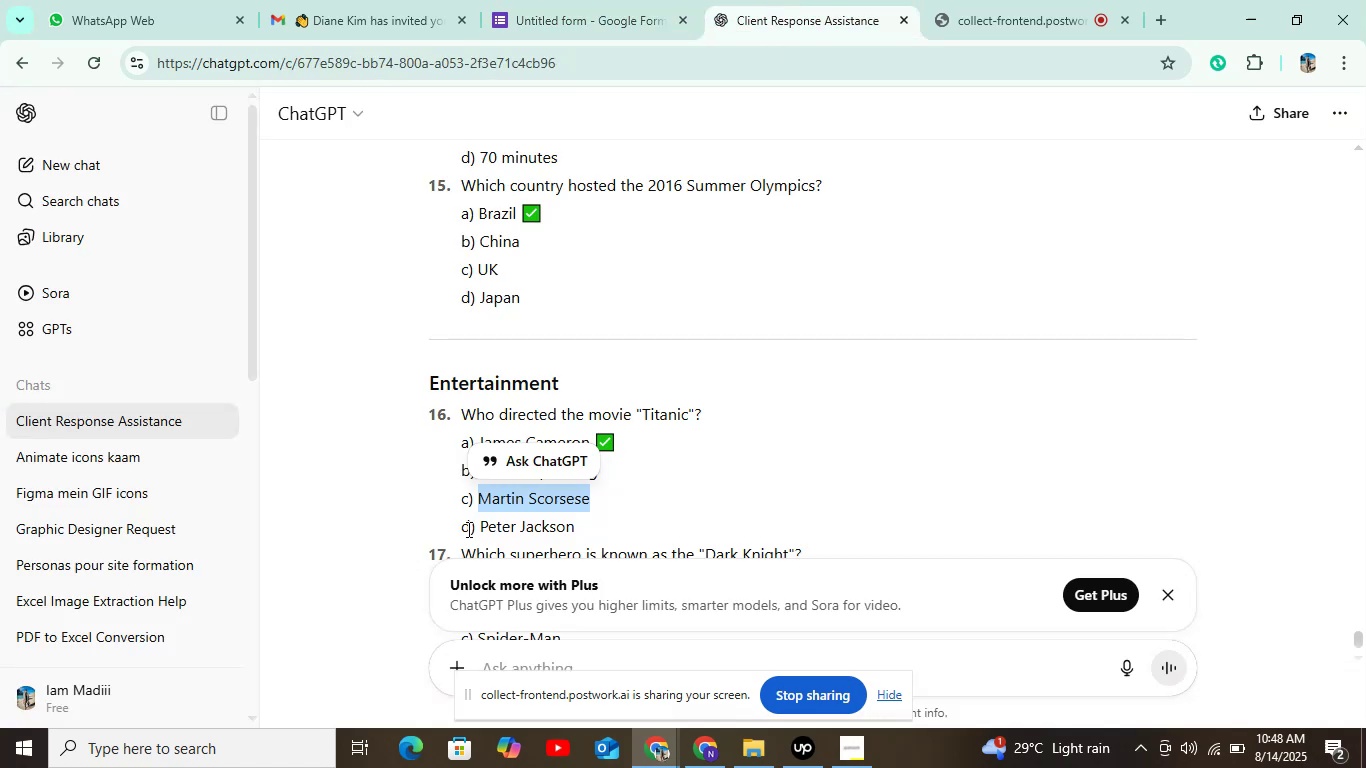 
left_click_drag(start_coordinate=[479, 529], to_coordinate=[598, 530])
 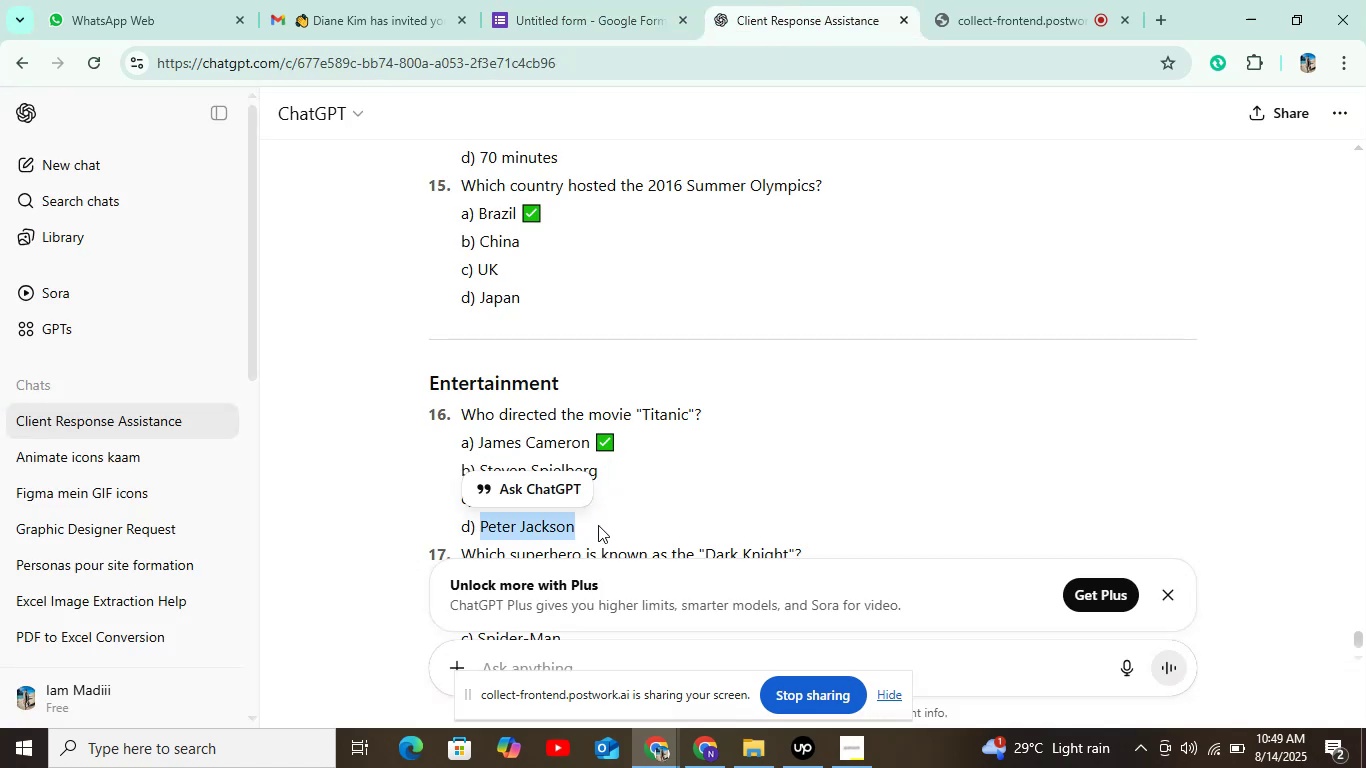 
hold_key(key=ControlLeft, duration=0.77)
 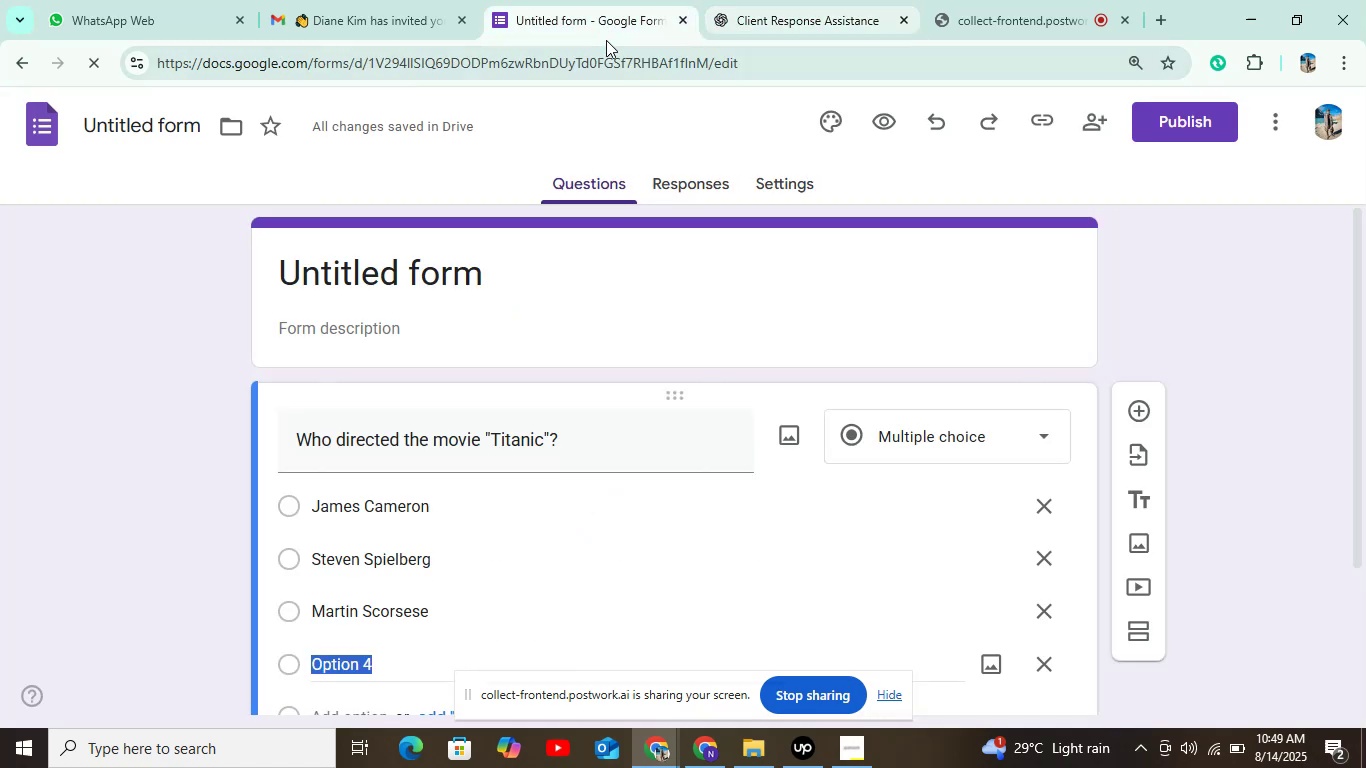 
hold_key(key=C, duration=0.39)
 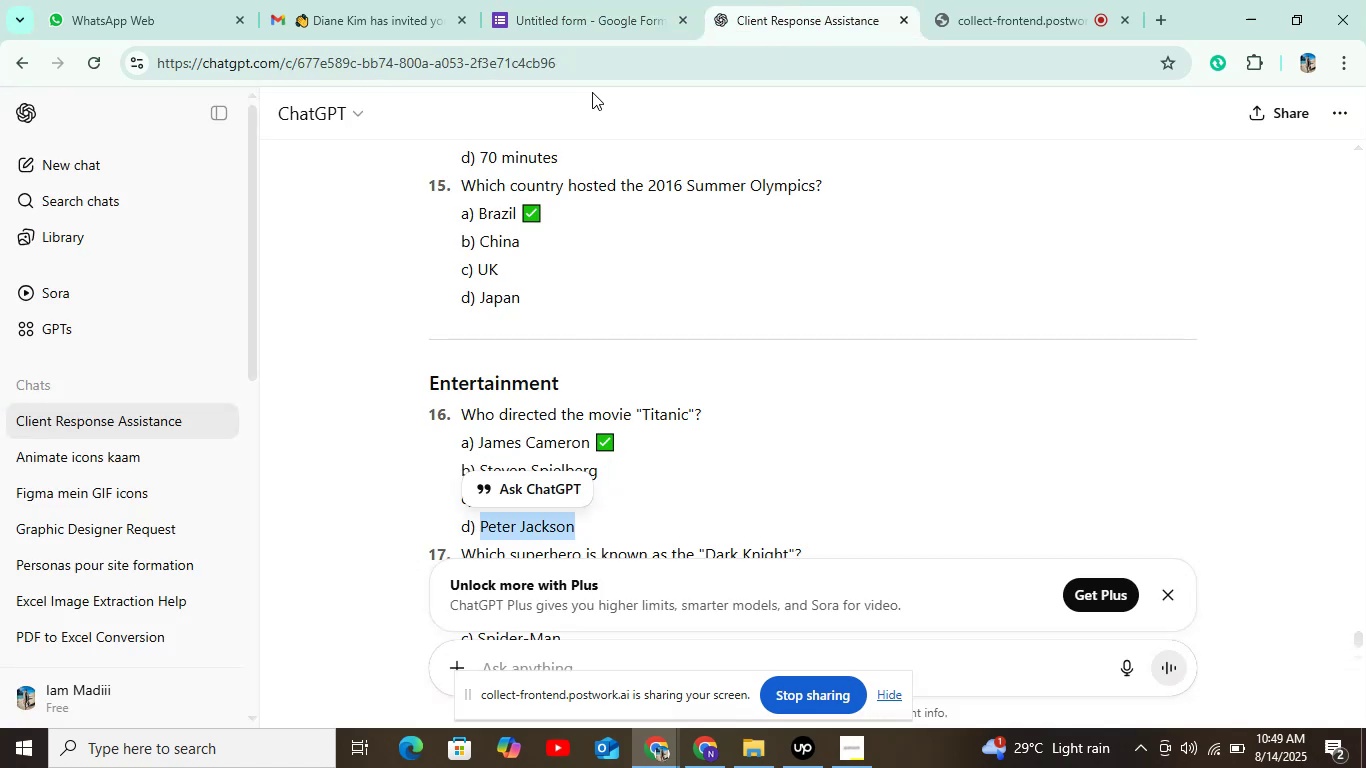 
left_click([606, 29])
 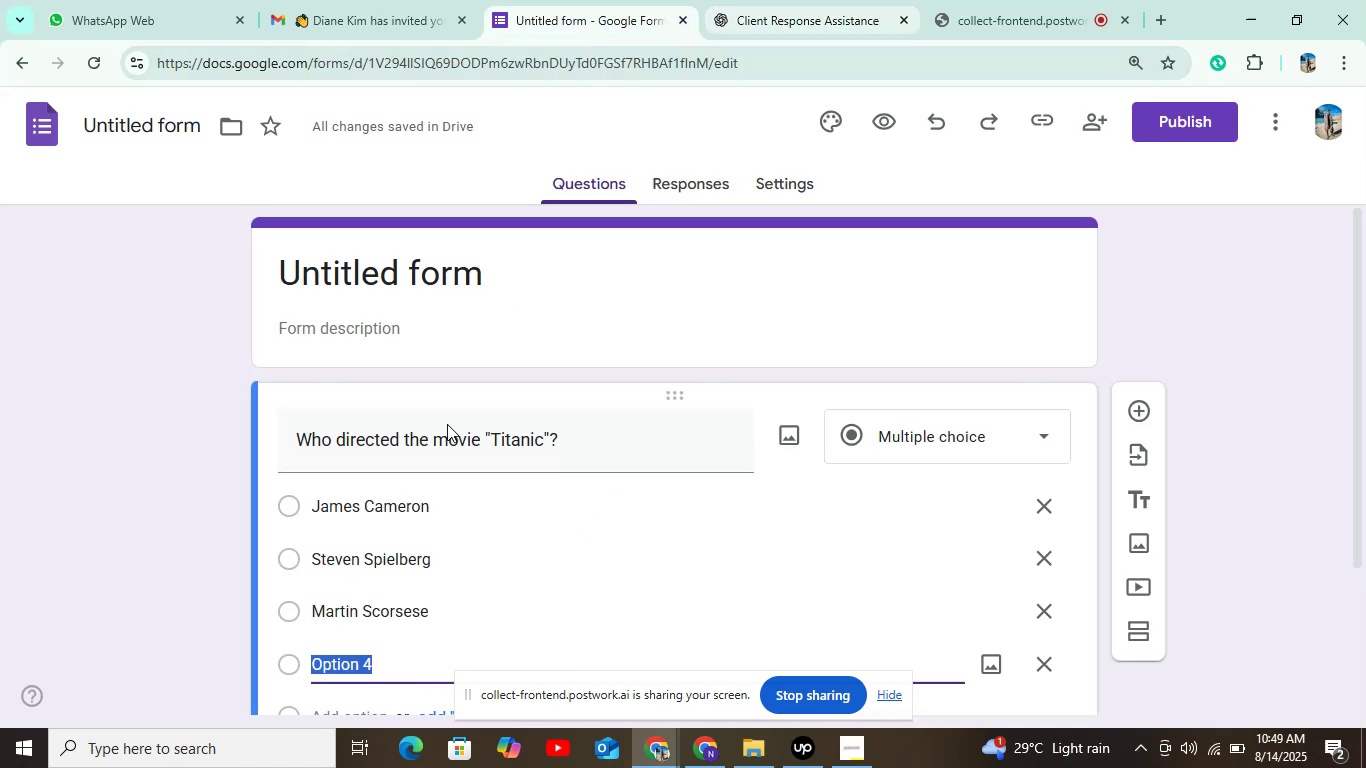 
key(Control+V)
 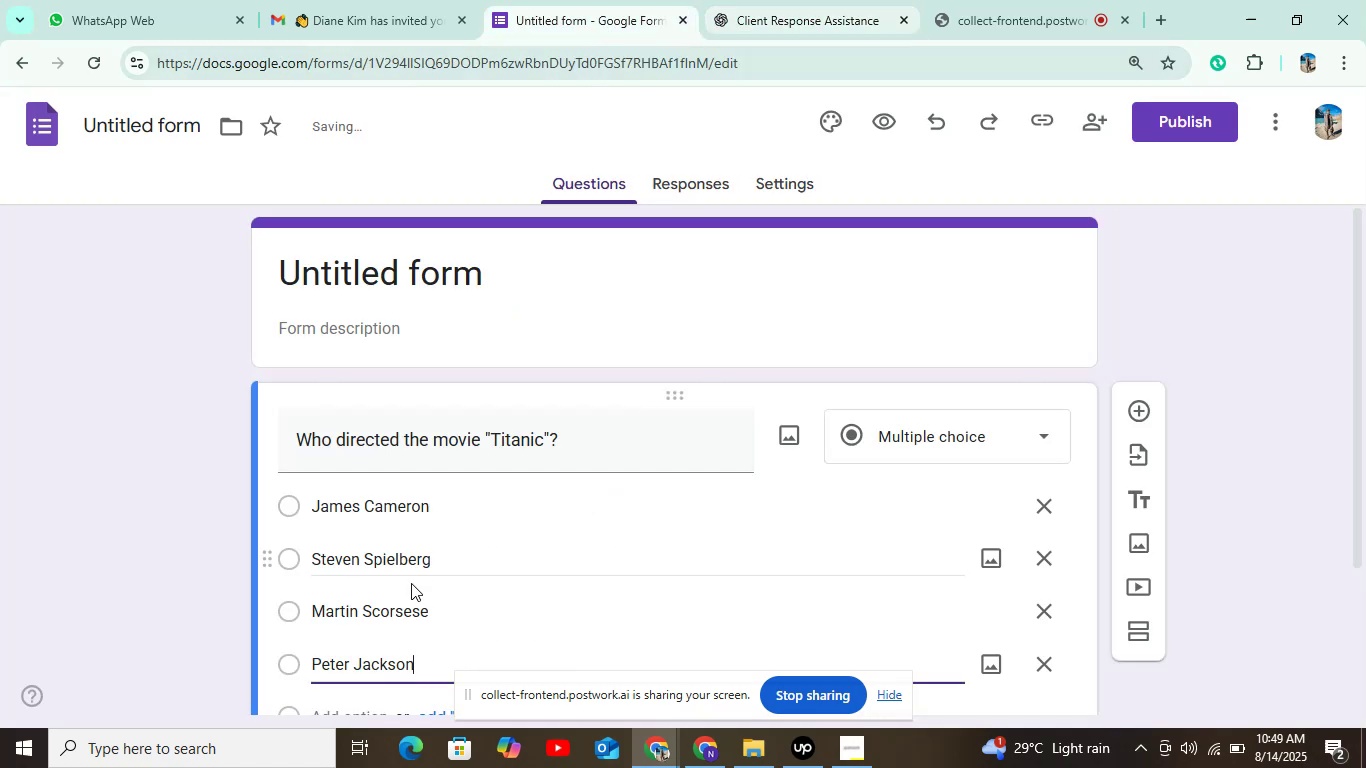 
scroll: coordinate [413, 584], scroll_direction: down, amount: 2.0
 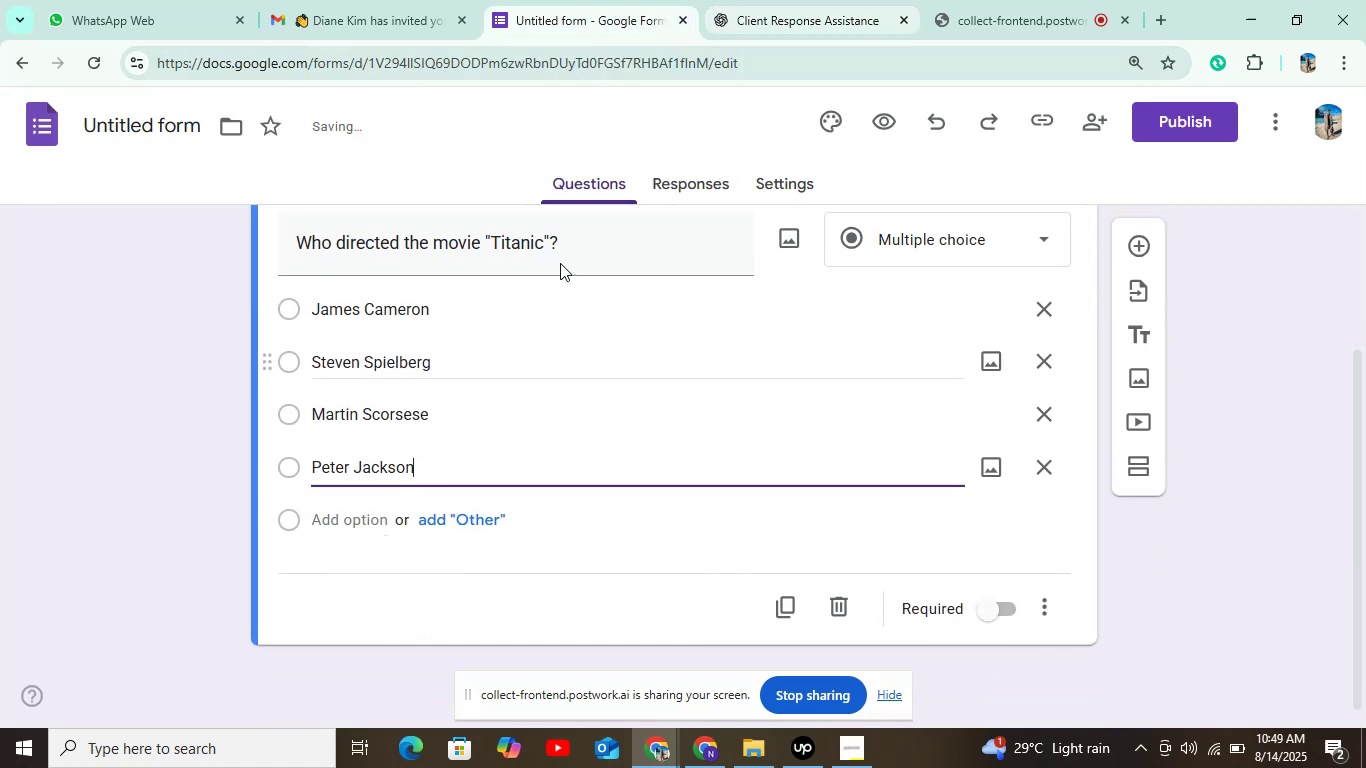 
left_click([818, 165])
 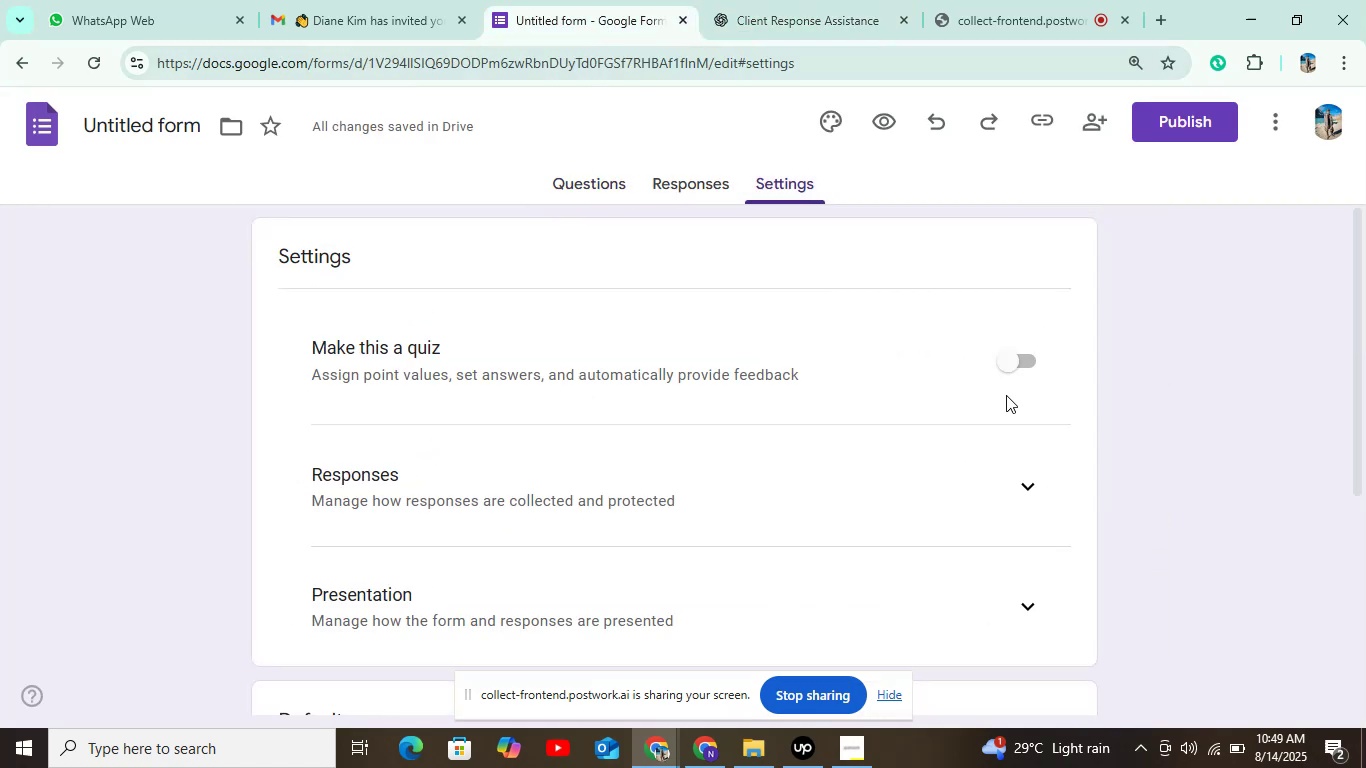 
left_click([1005, 353])
 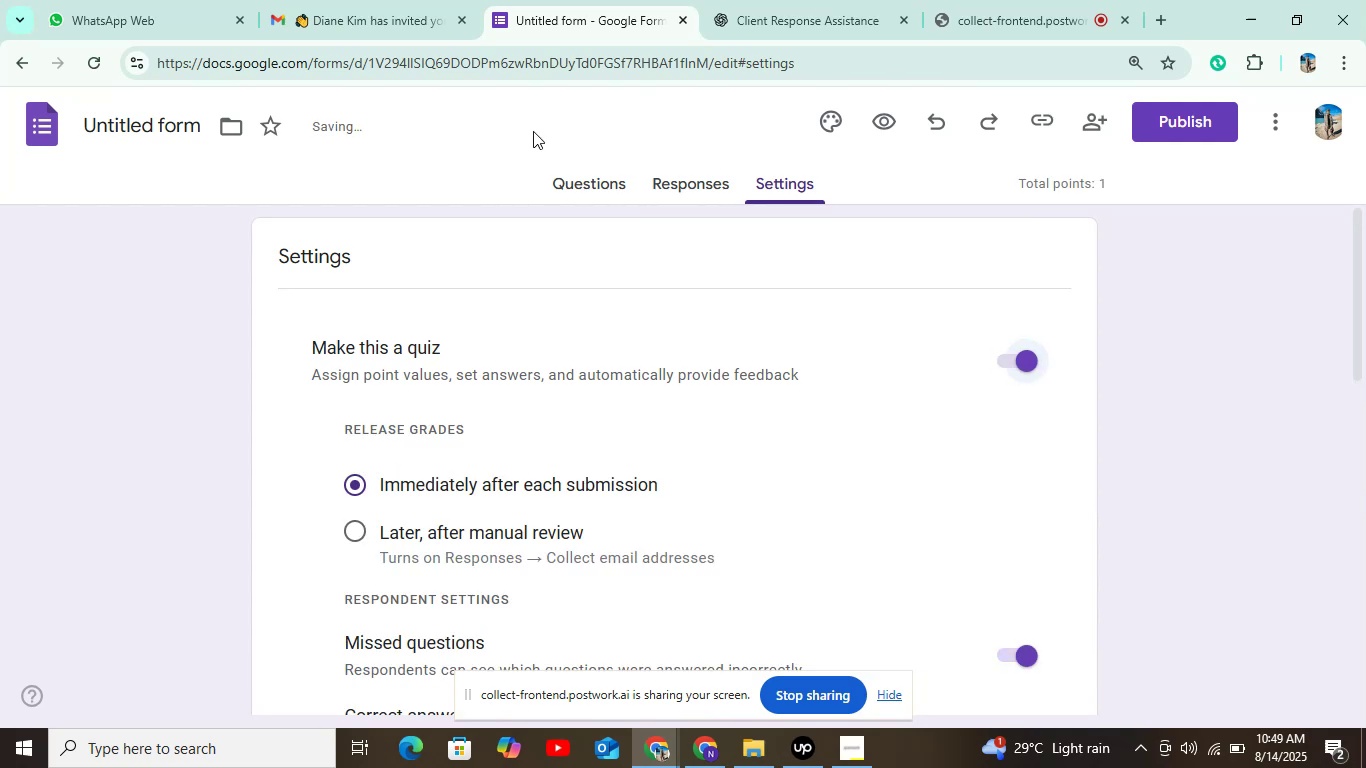 
left_click([593, 174])
 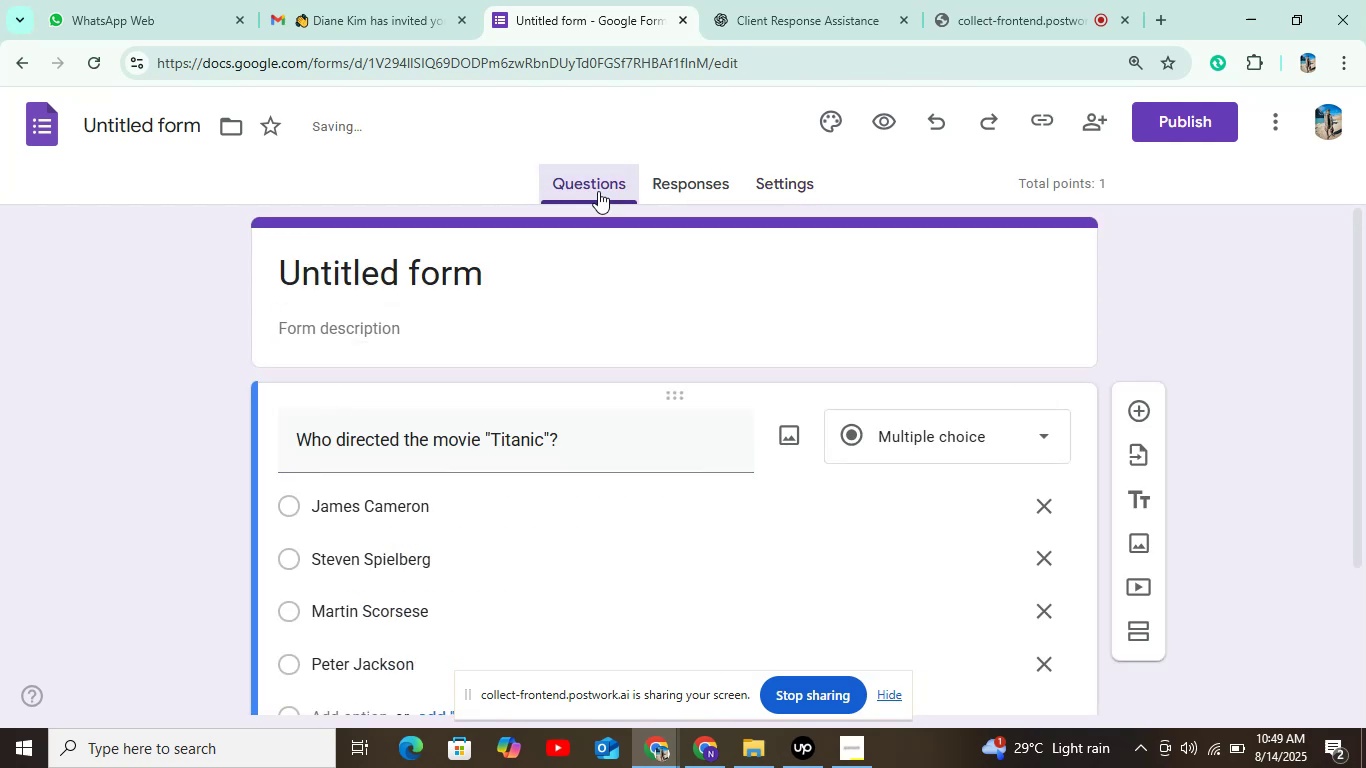 
scroll: coordinate [549, 455], scroll_direction: down, amount: 5.0
 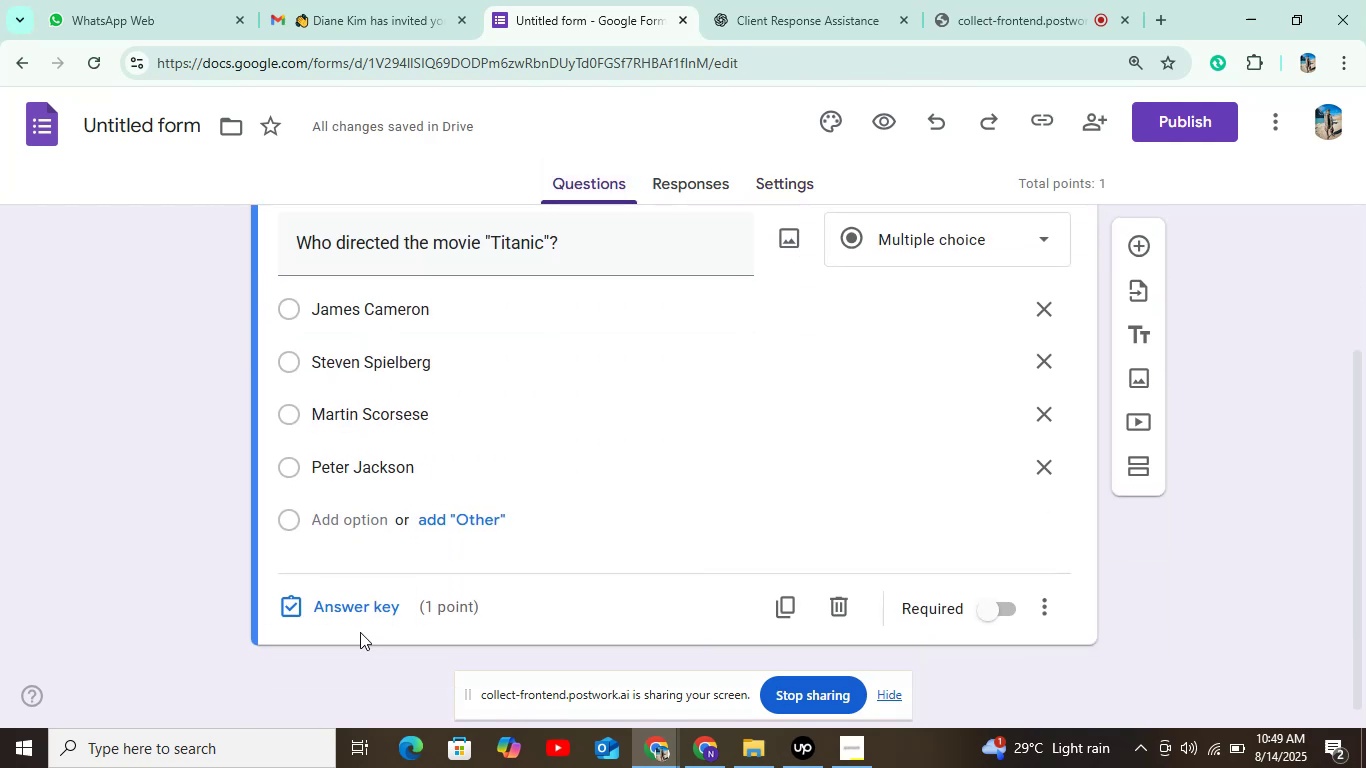 
left_click([363, 618])
 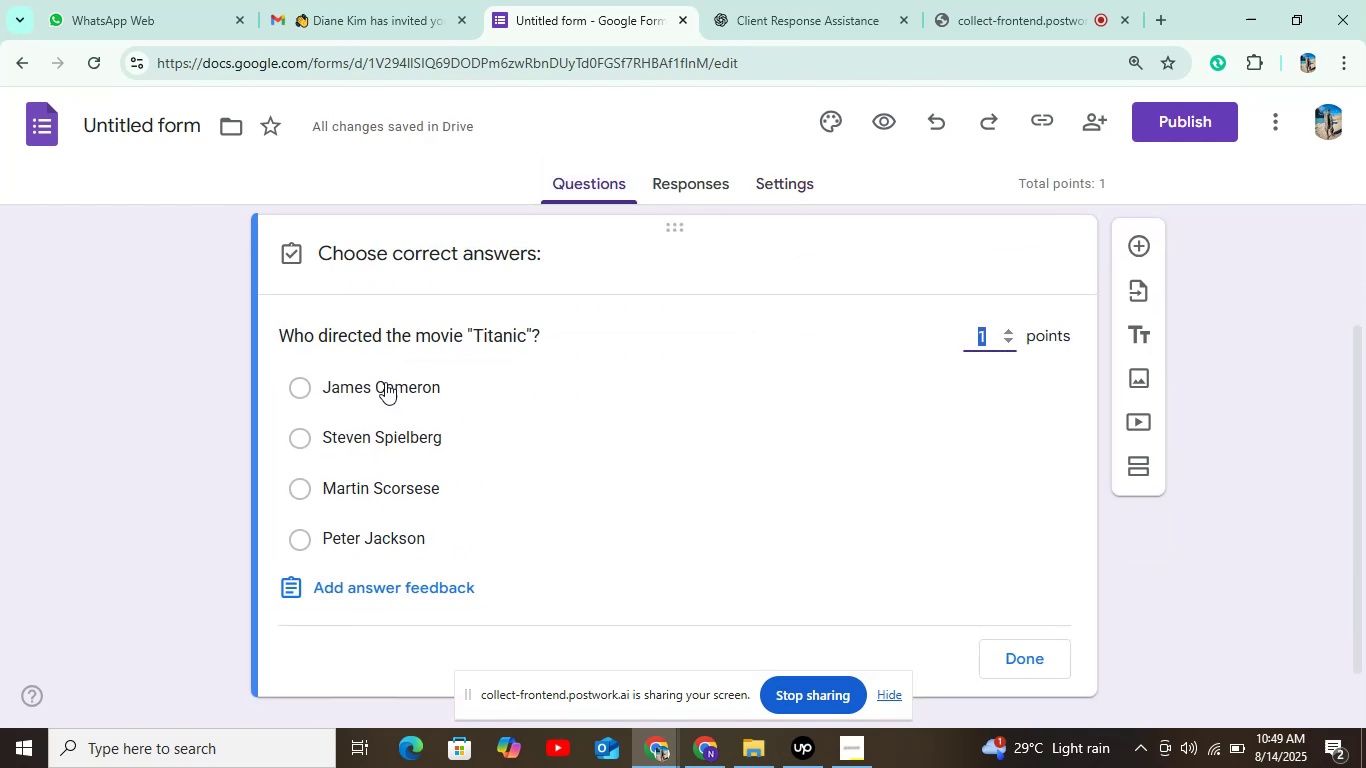 
left_click([385, 373])
 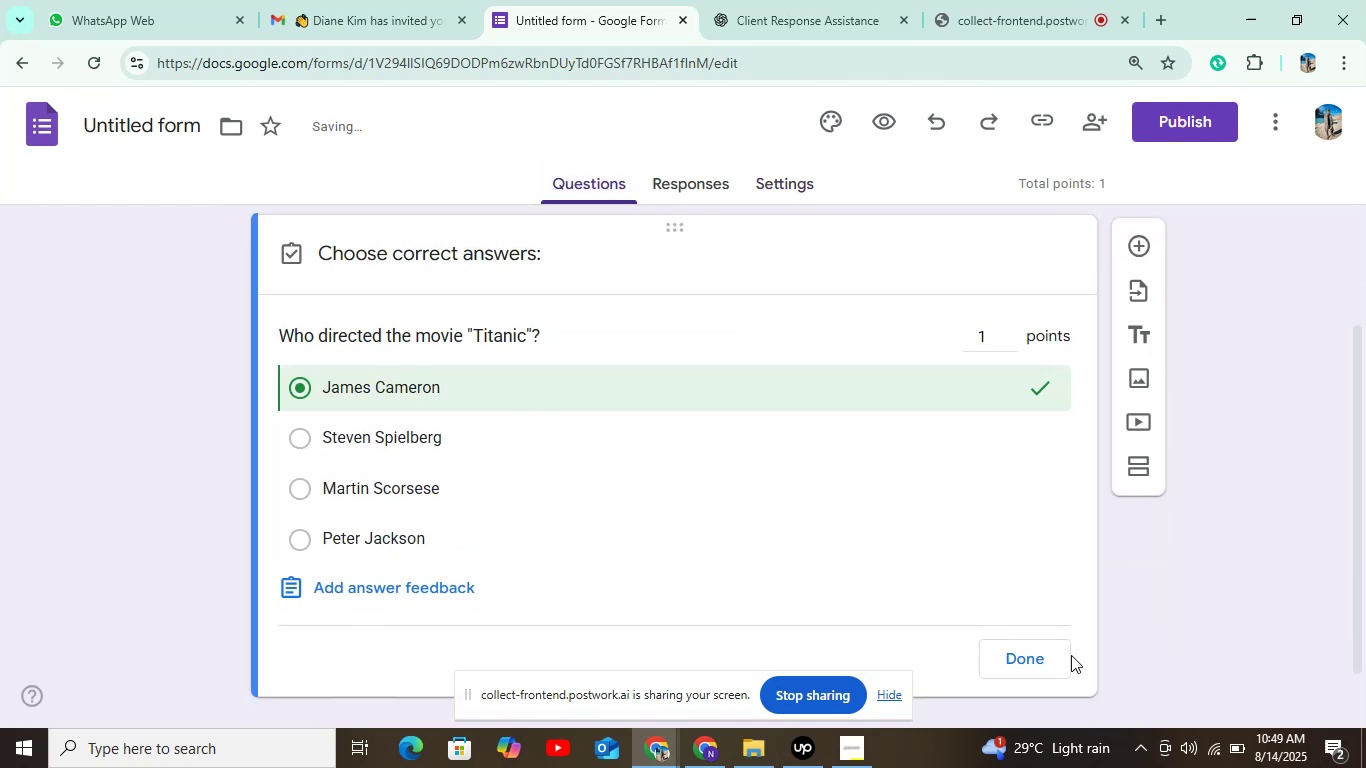 
left_click([1025, 667])
 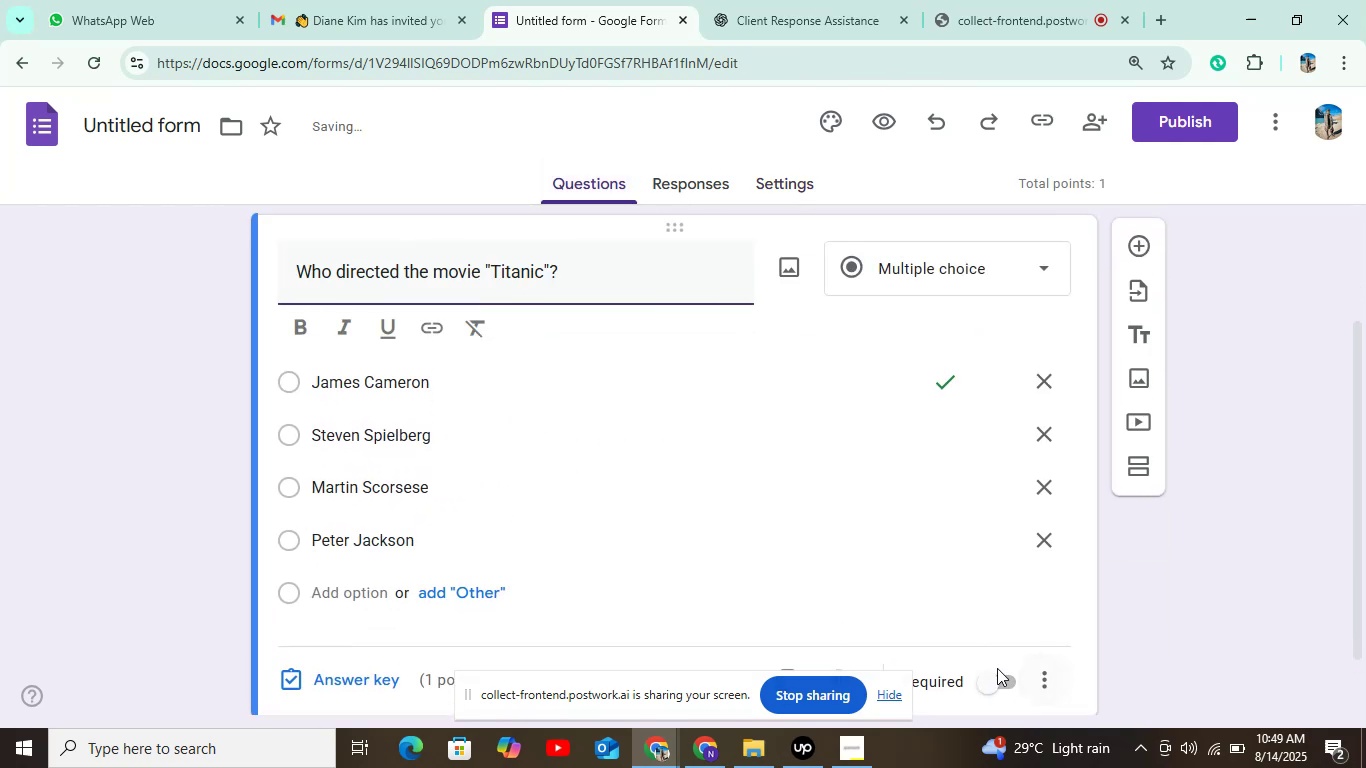 
left_click([991, 687])
 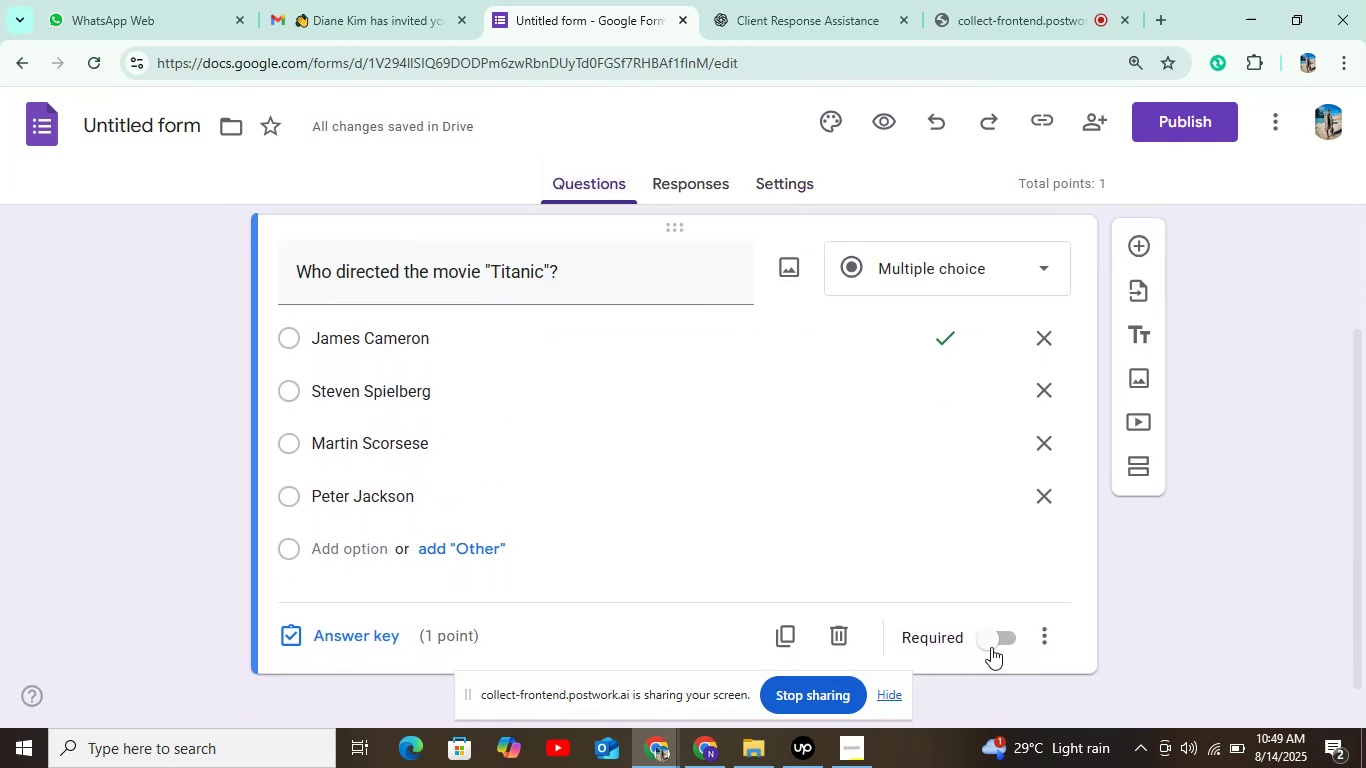 
left_click([991, 644])
 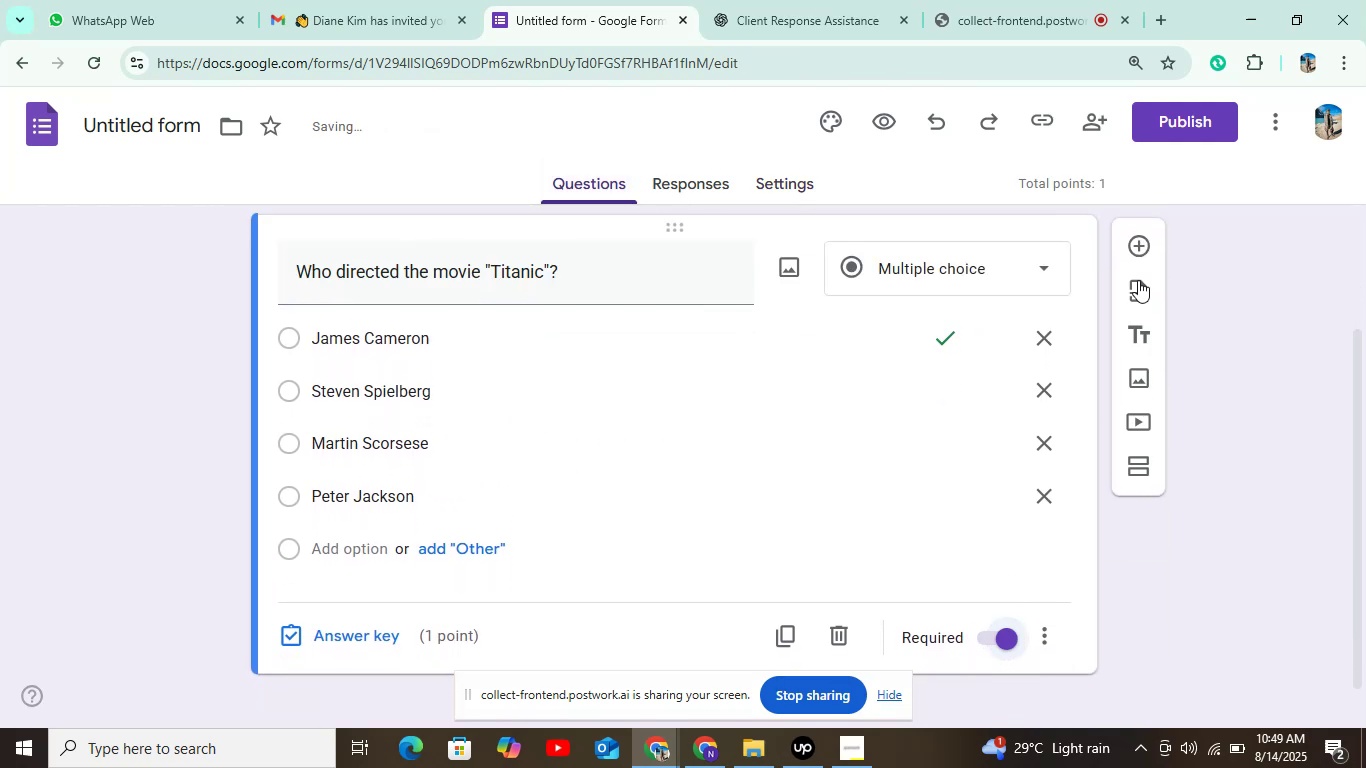 
left_click([1148, 250])
 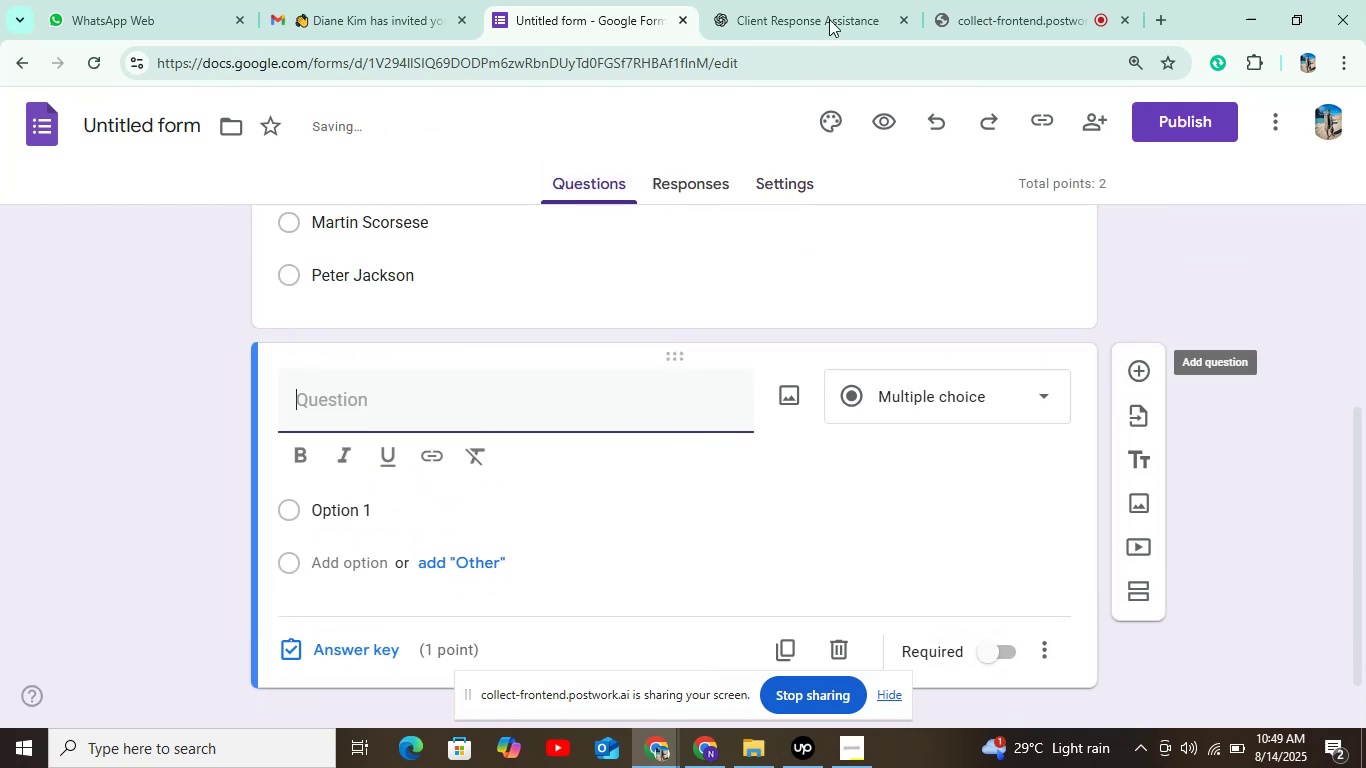 
left_click([800, 0])
 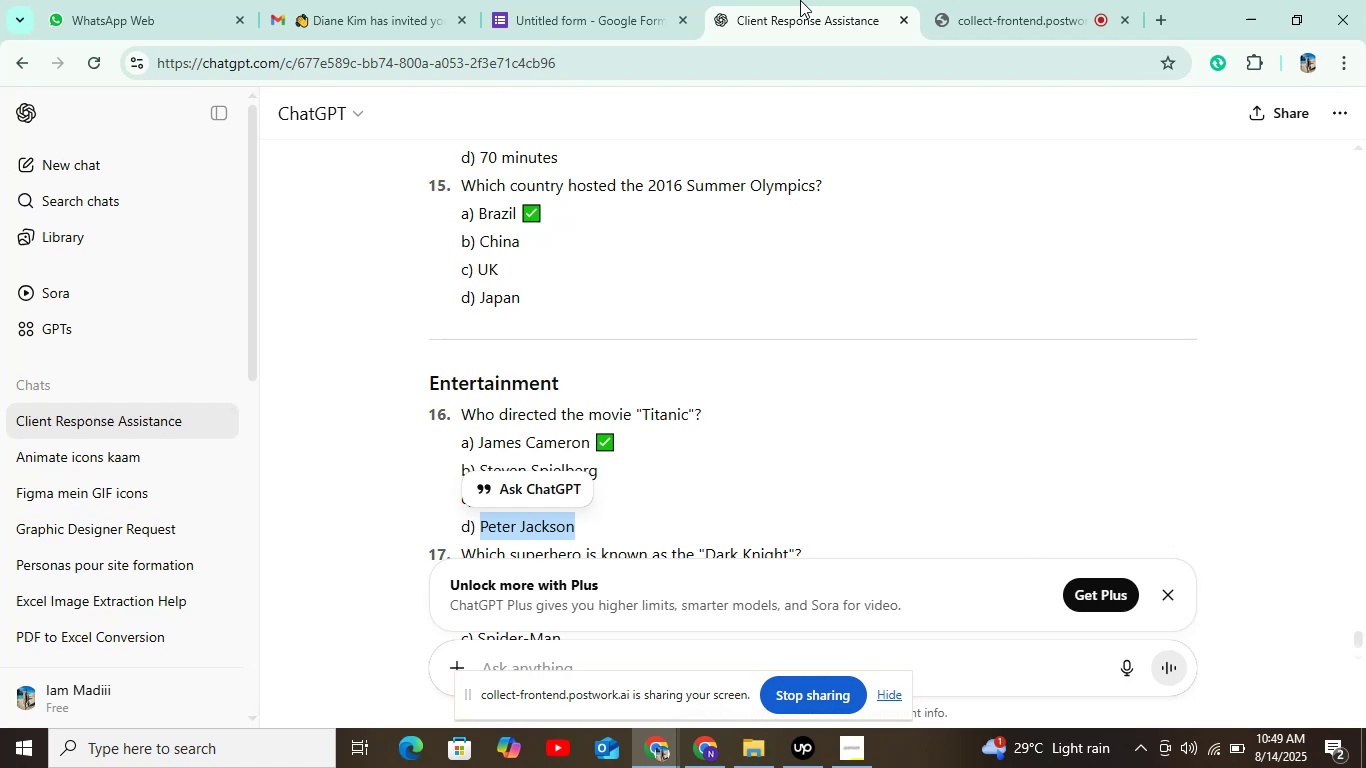 
scroll: coordinate [642, 206], scroll_direction: down, amount: 3.0
 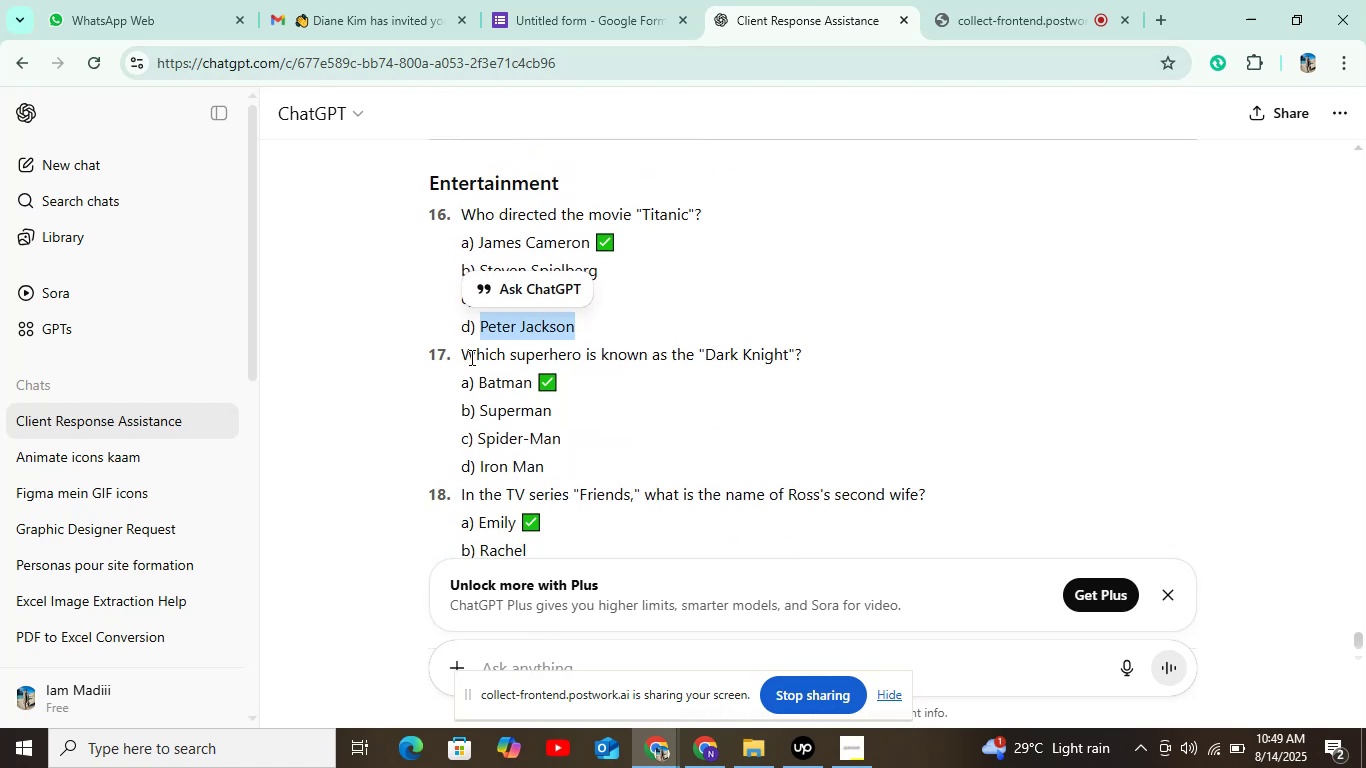 
left_click_drag(start_coordinate=[464, 355], to_coordinate=[803, 352])
 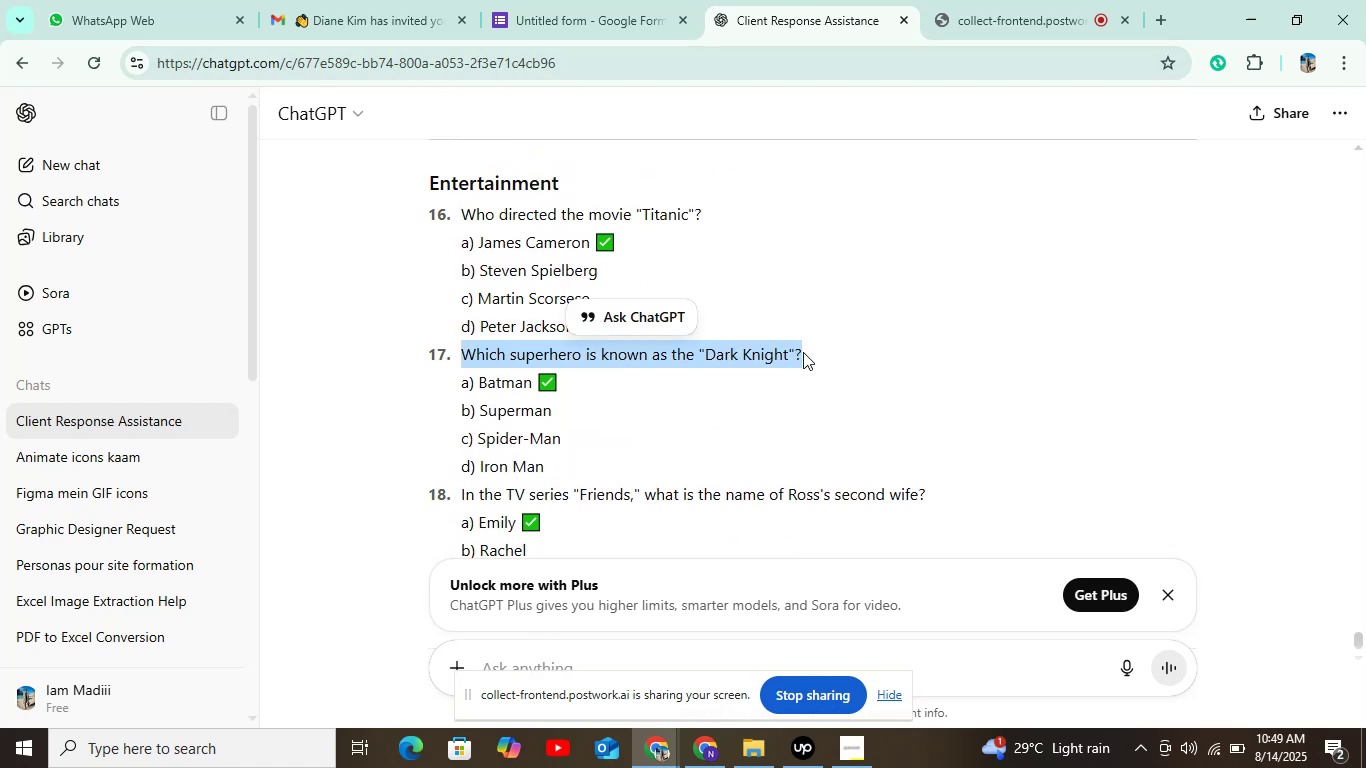 
key(Control+C)
 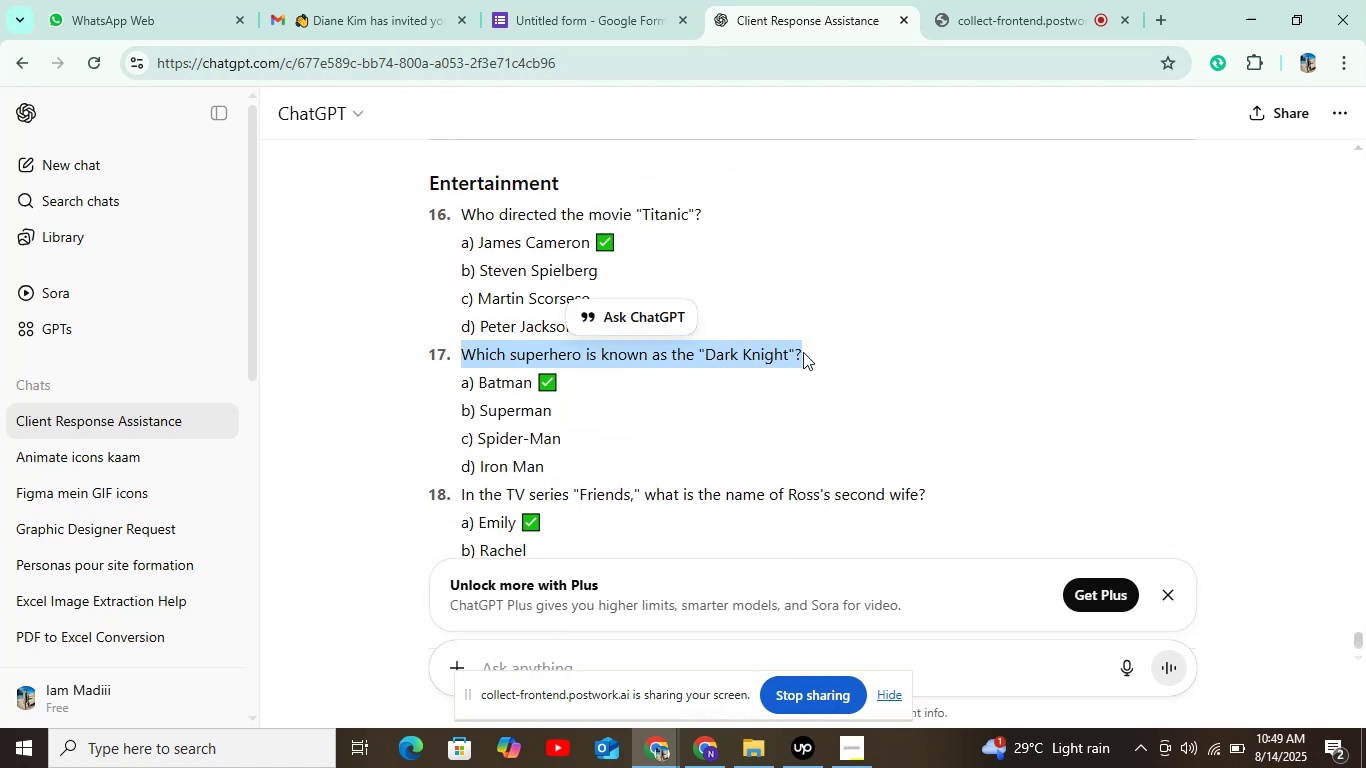 
key(Control+C)
 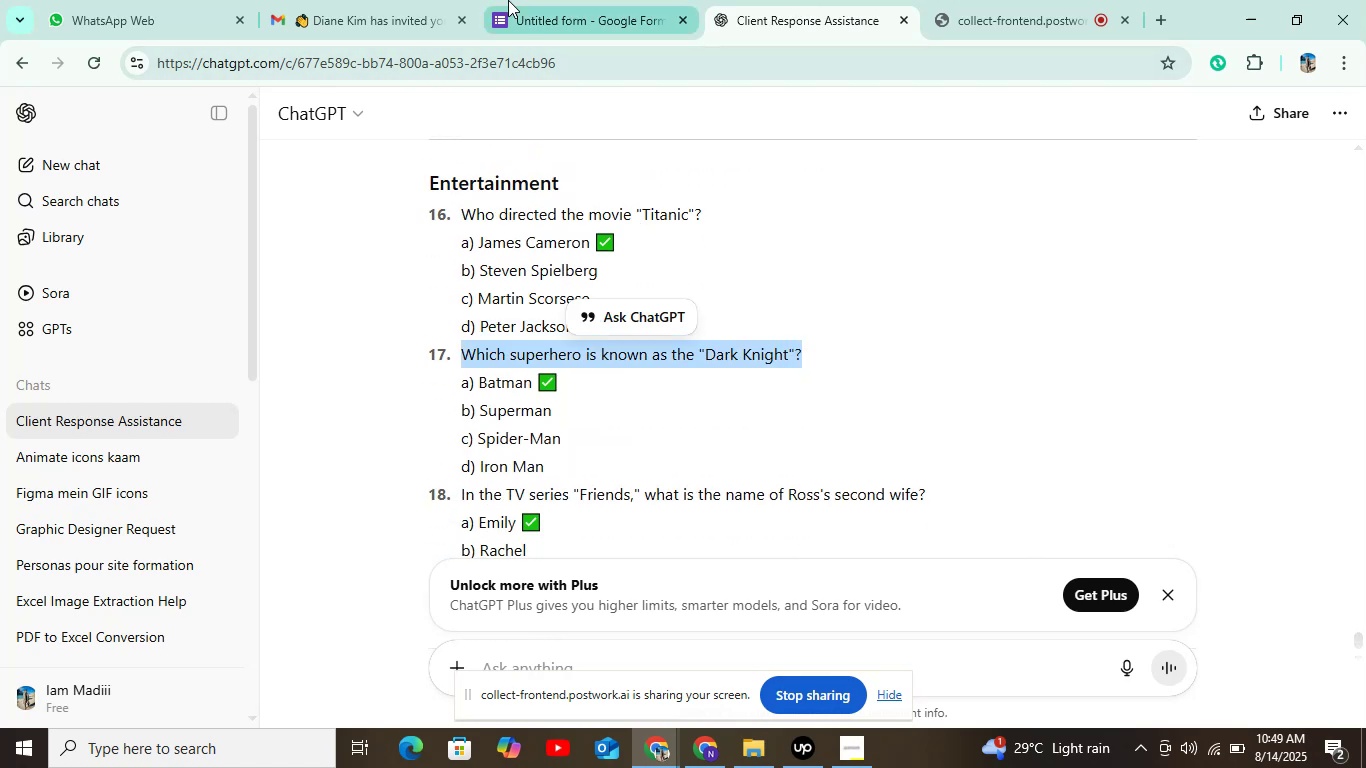 
left_click([508, 0])
 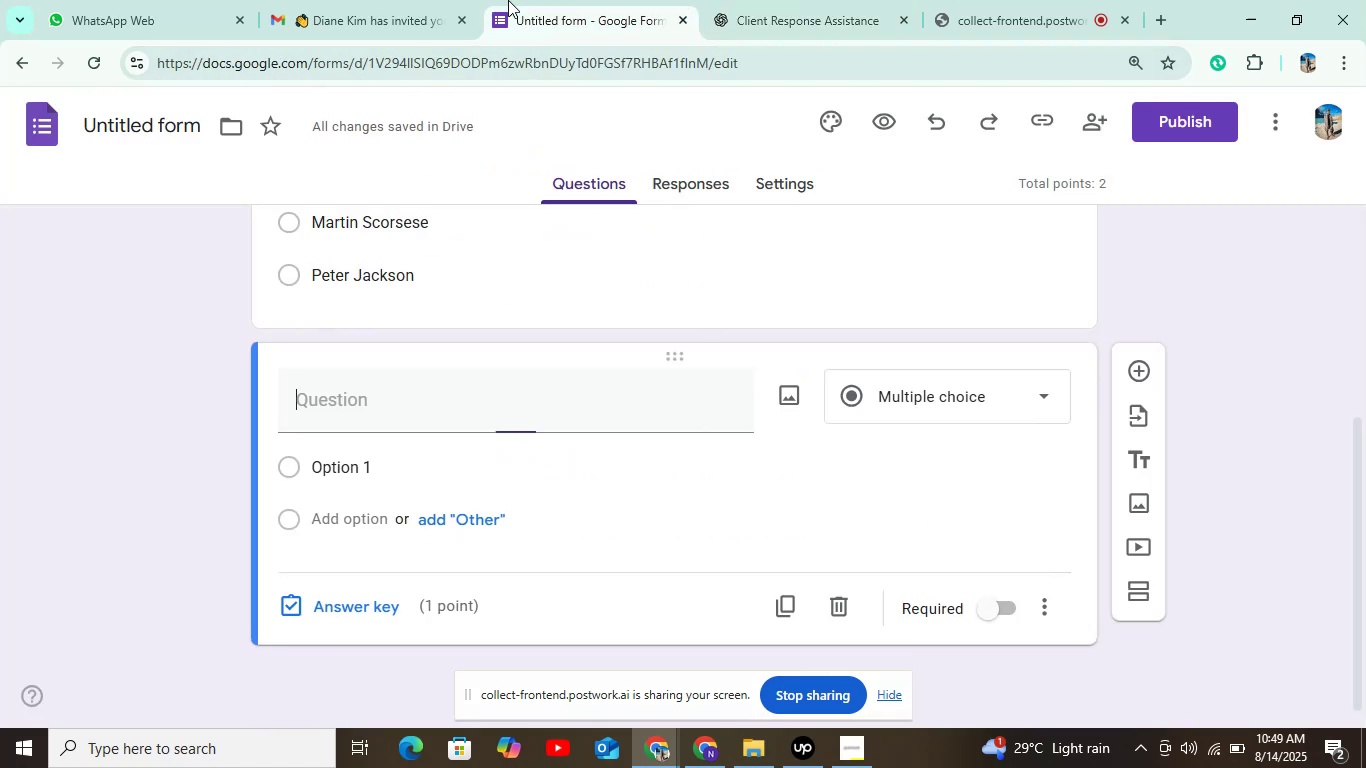 
key(Control+V)
 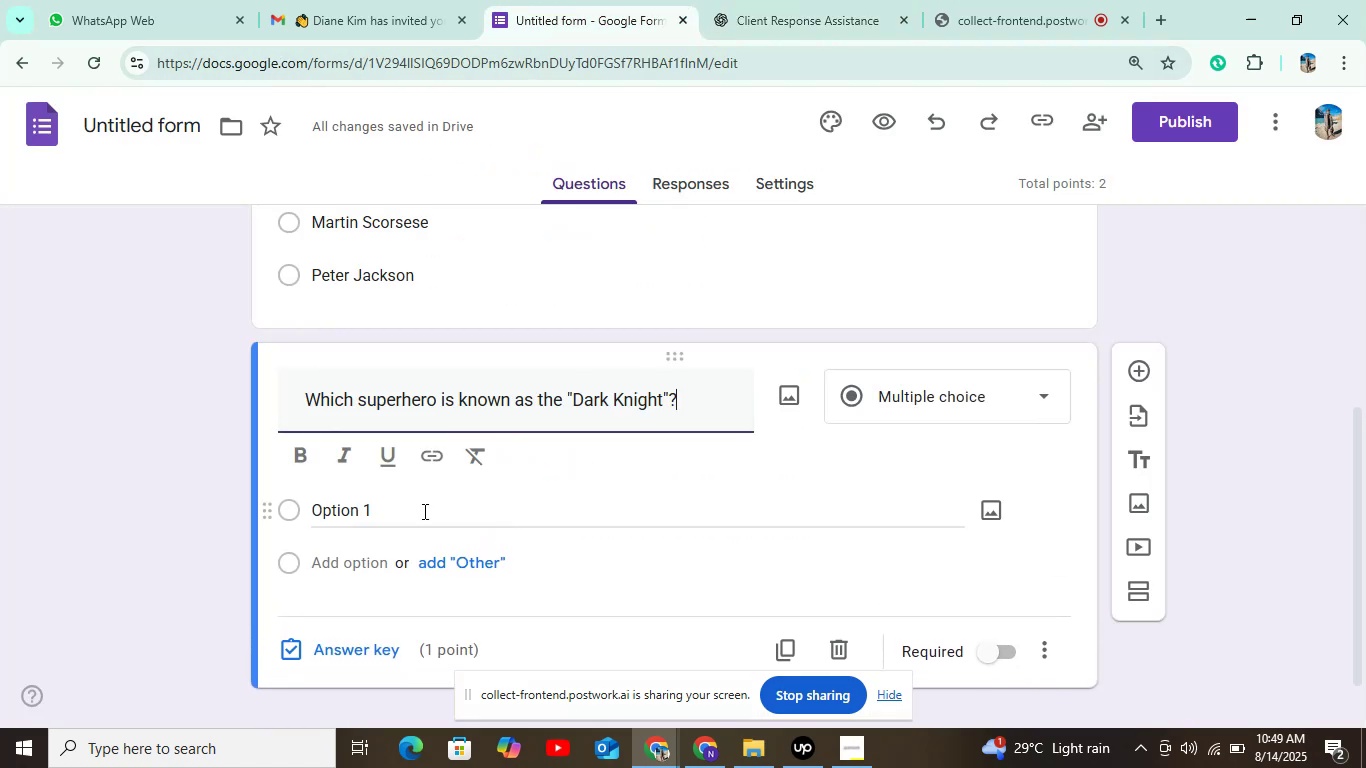 
left_click([422, 507])
 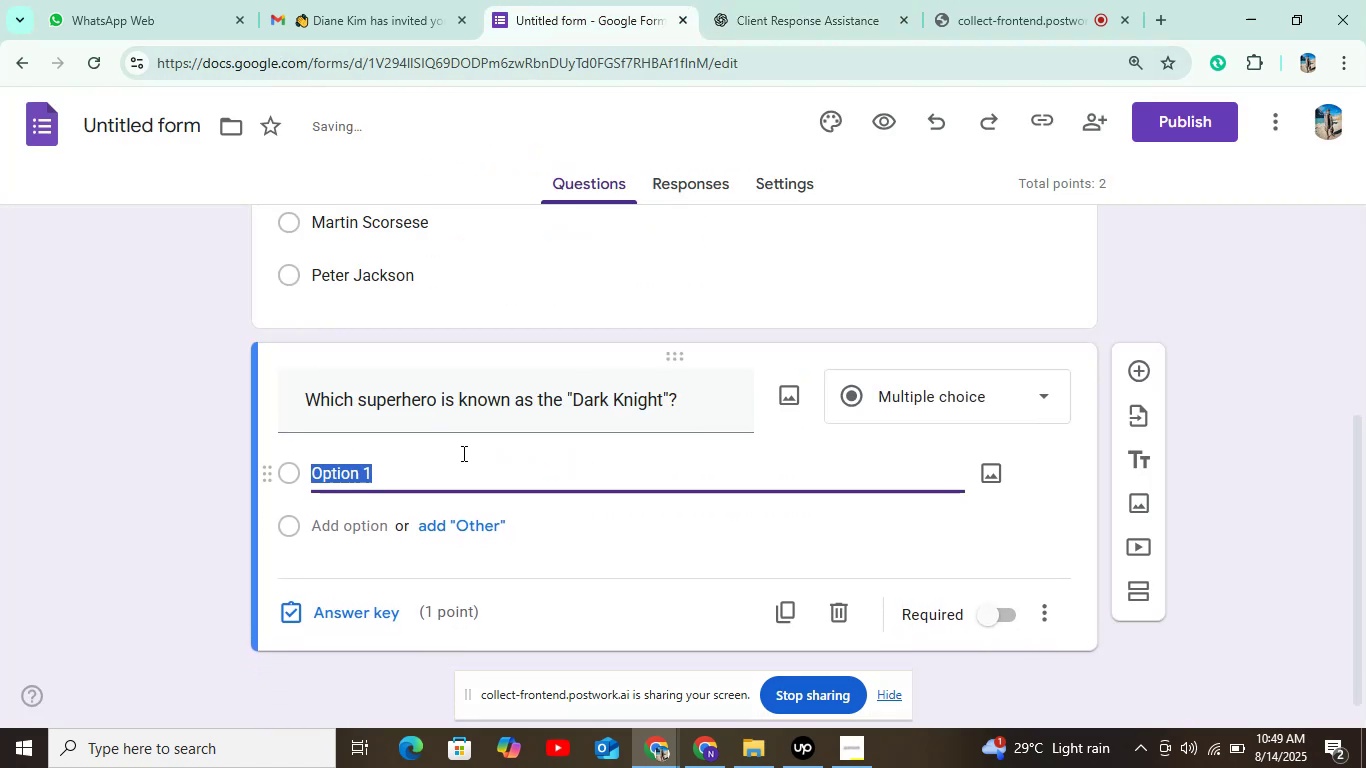 
mouse_move([724, 56])
 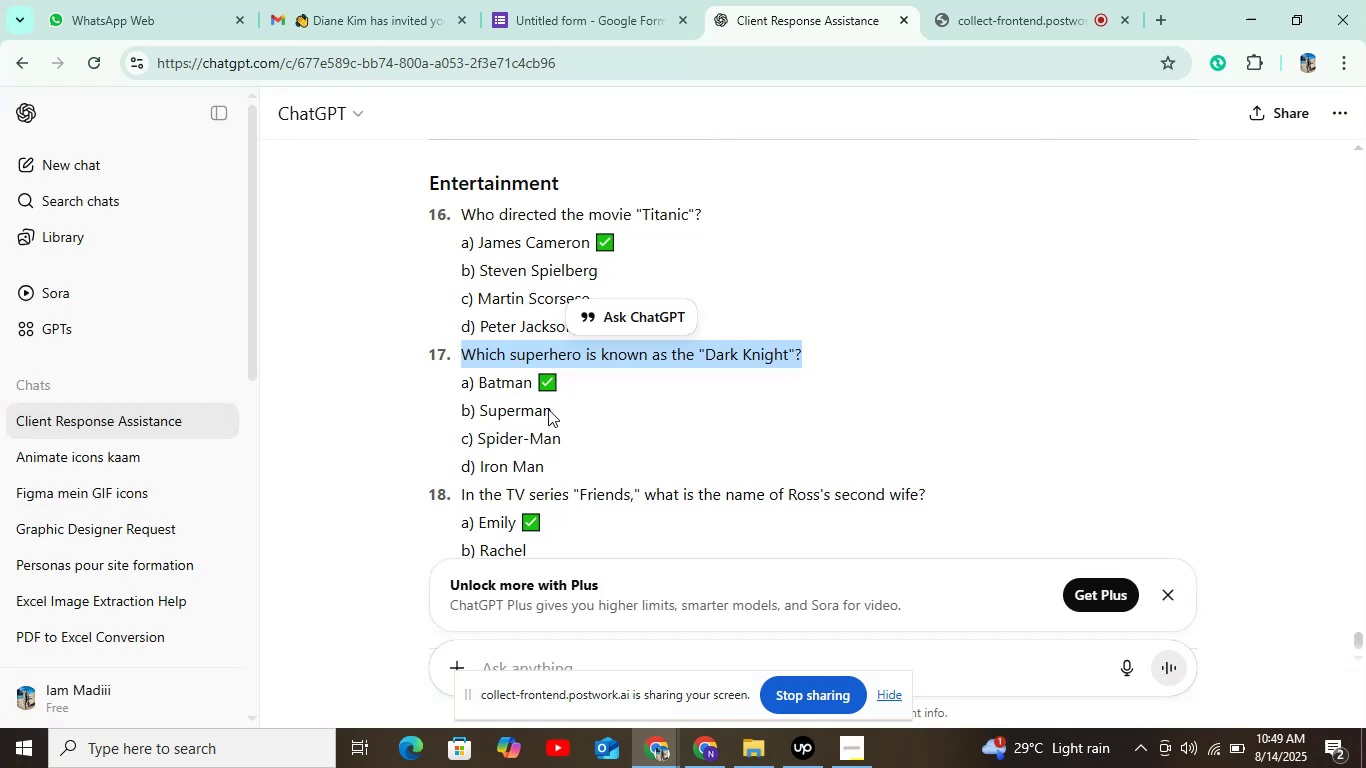 
left_click_drag(start_coordinate=[478, 378], to_coordinate=[532, 378])
 